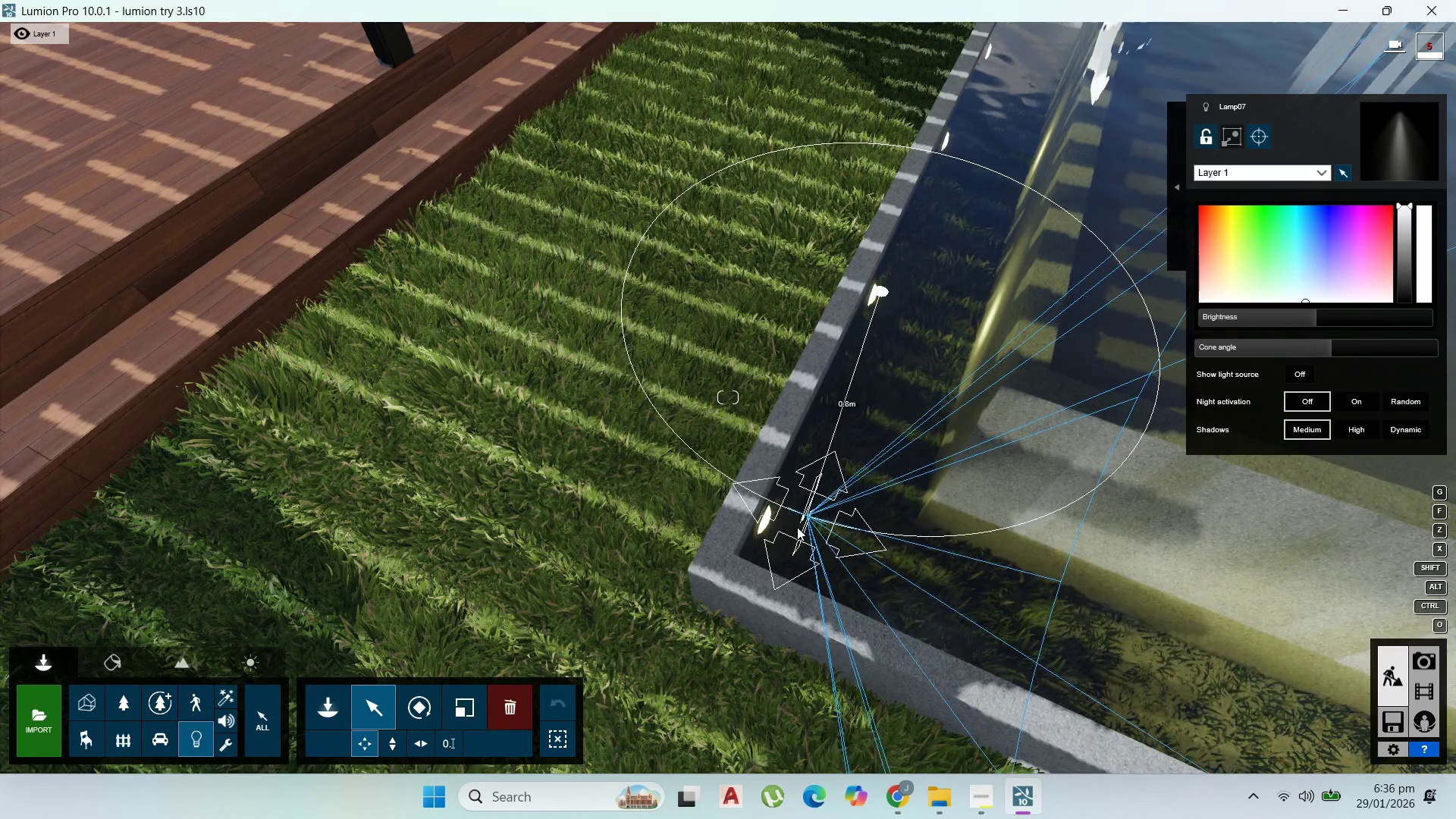 
hold_key(key=Z, duration=1.52)
 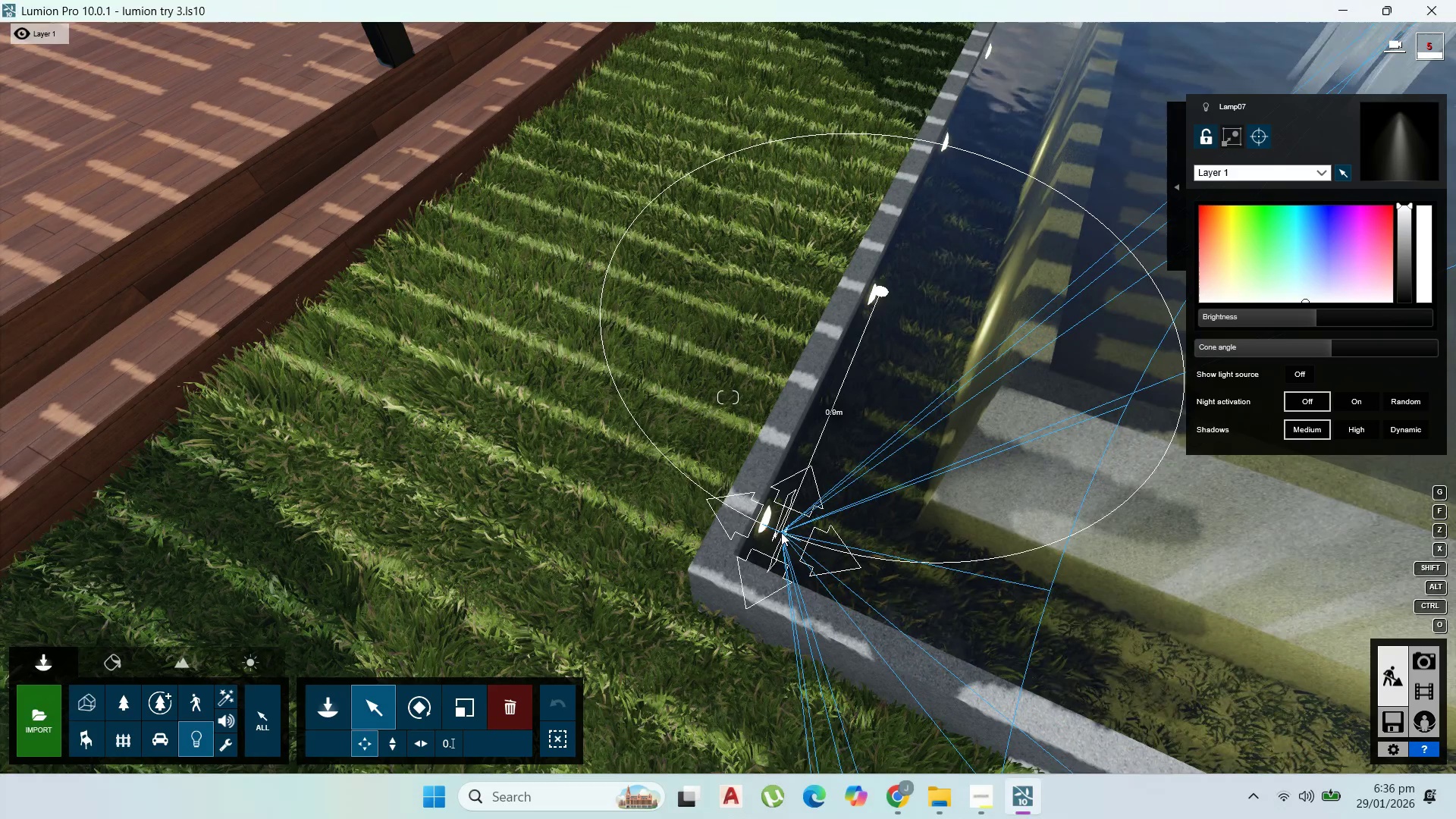 
hold_key(key=Z, duration=0.33)
 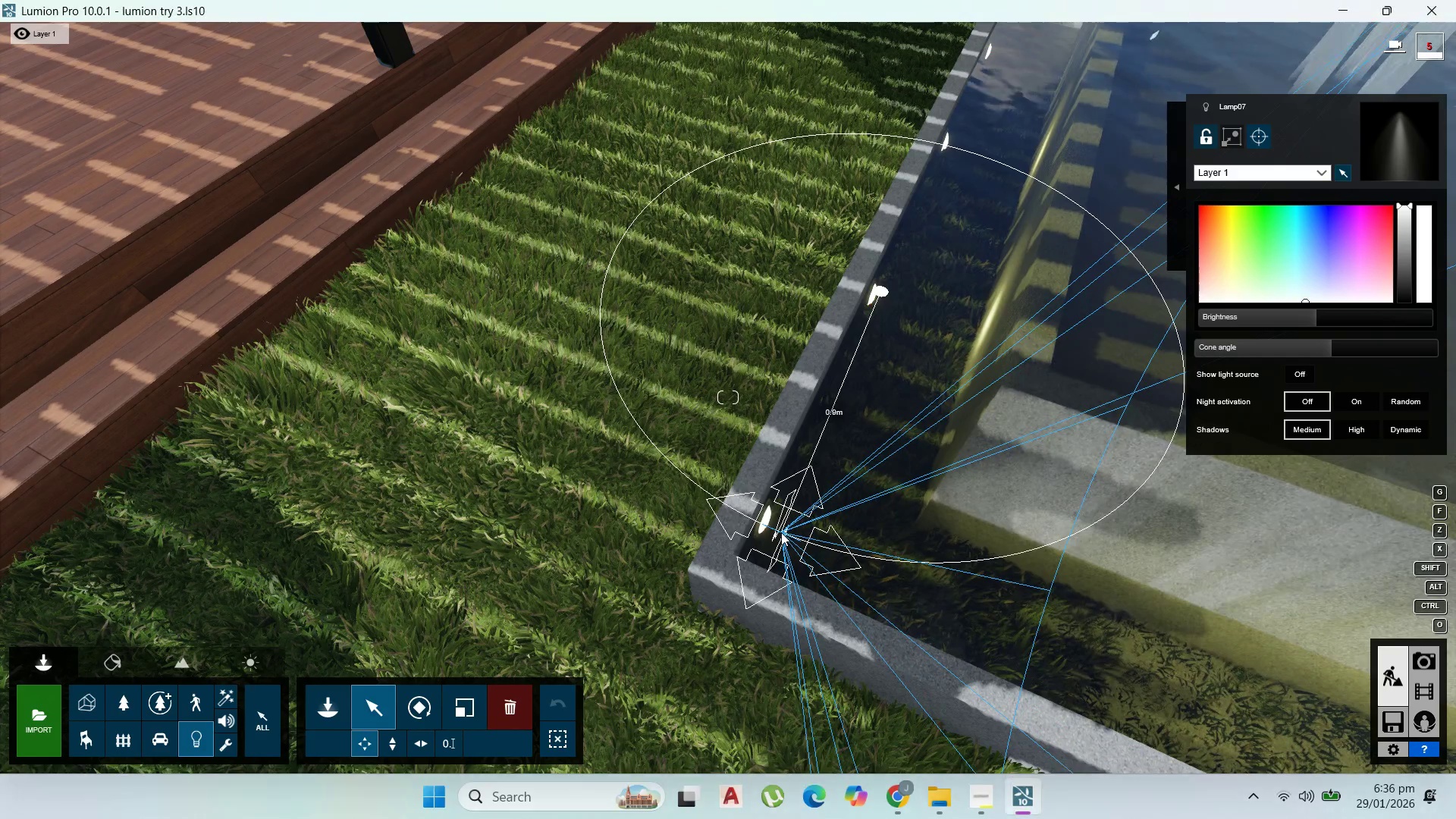 
hold_key(key=Z, duration=0.75)
 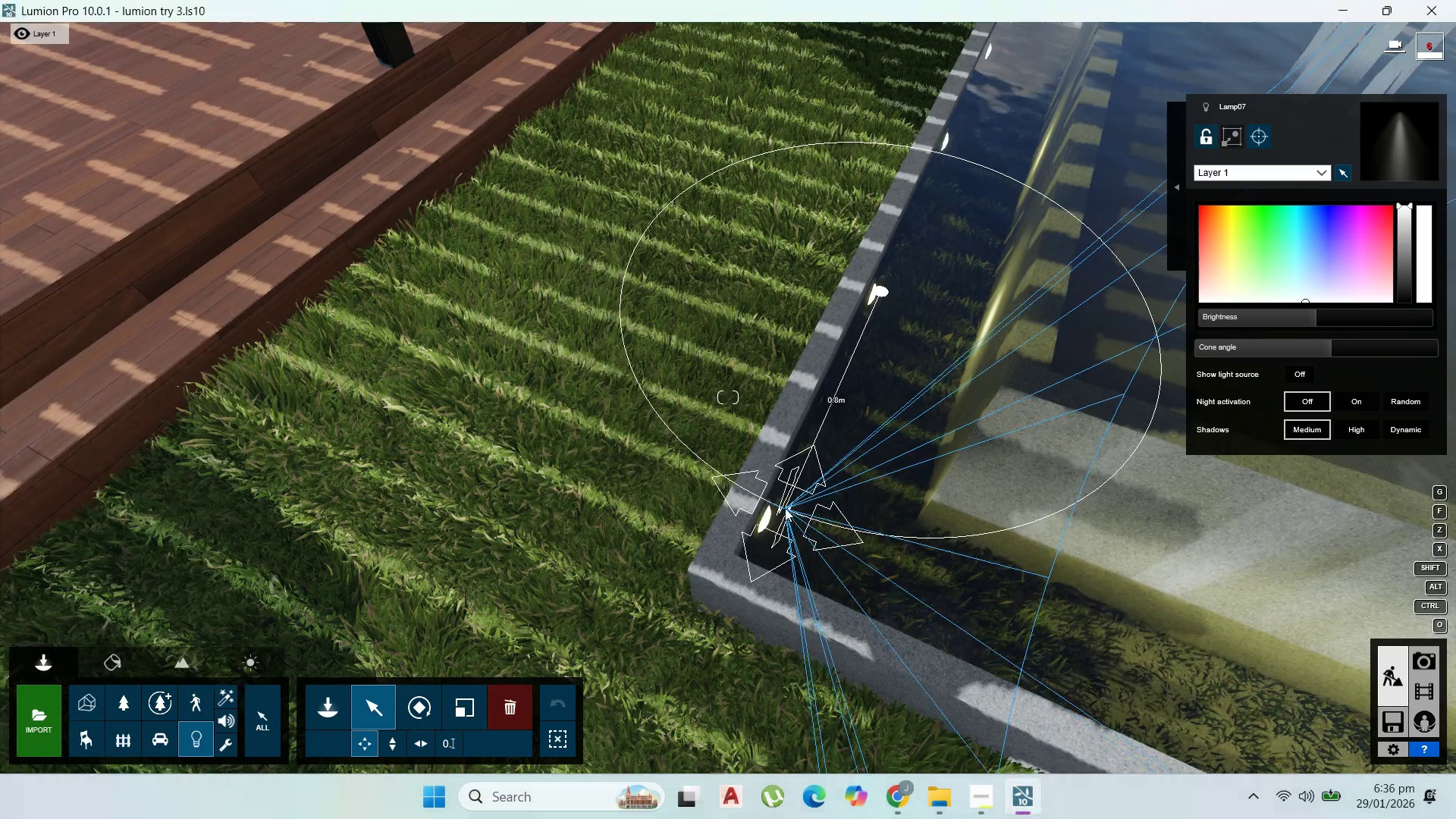 
hold_key(key=X, duration=0.62)
 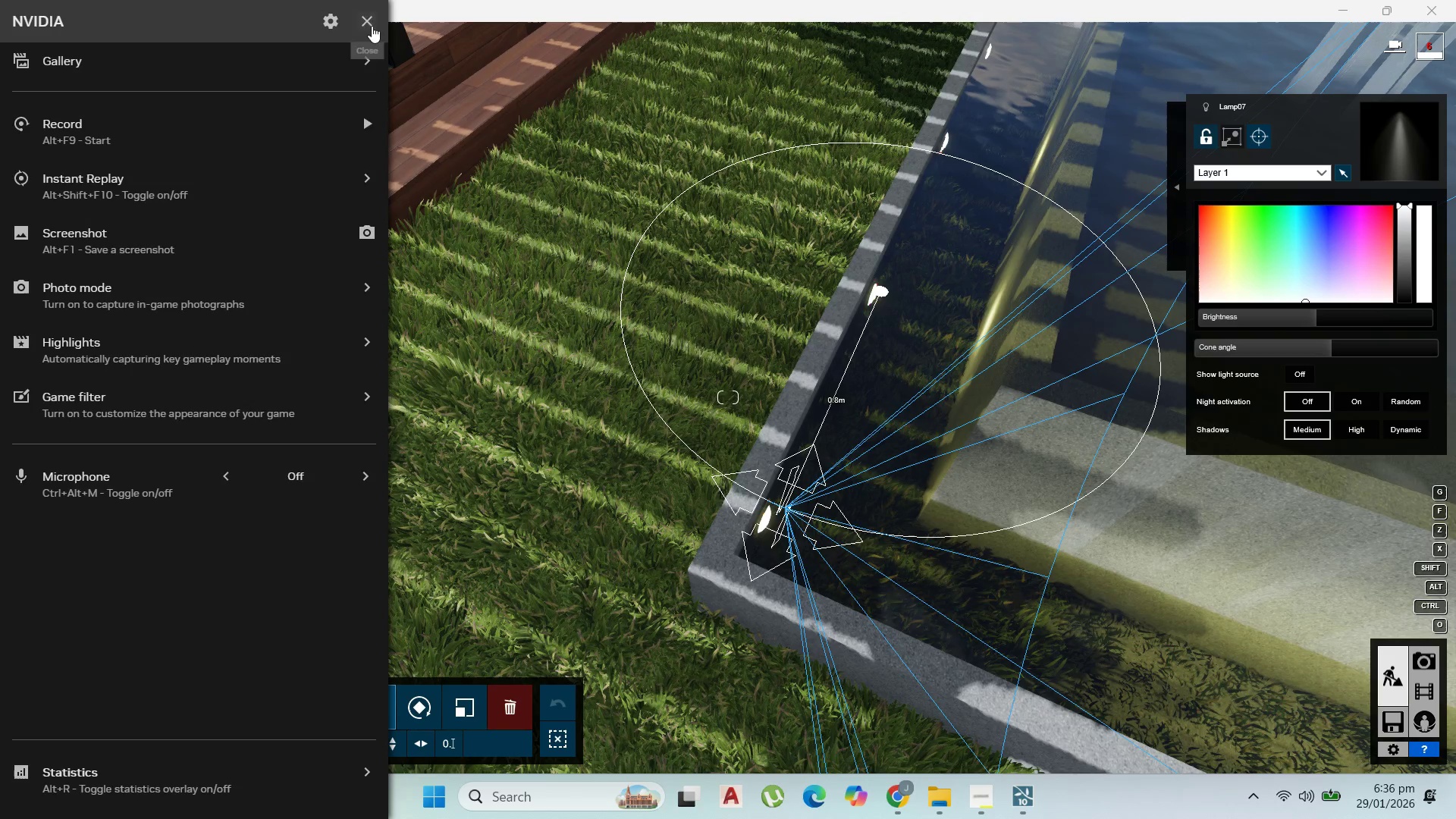 
scroll: coordinate [718, 571], scroll_direction: up, amount: 1.0
 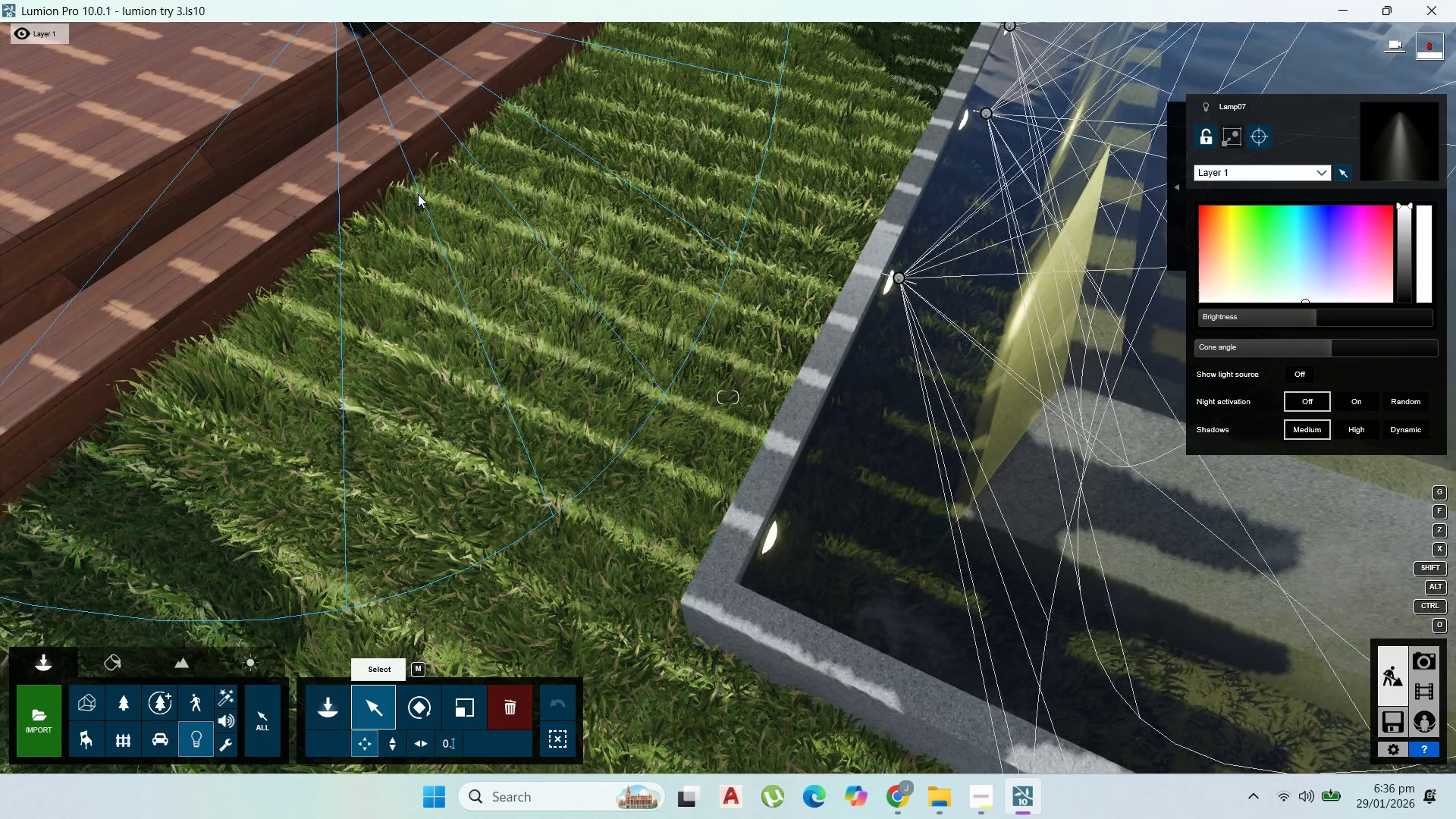 
scroll: coordinate [474, 304], scroll_direction: down, amount: 4.0
 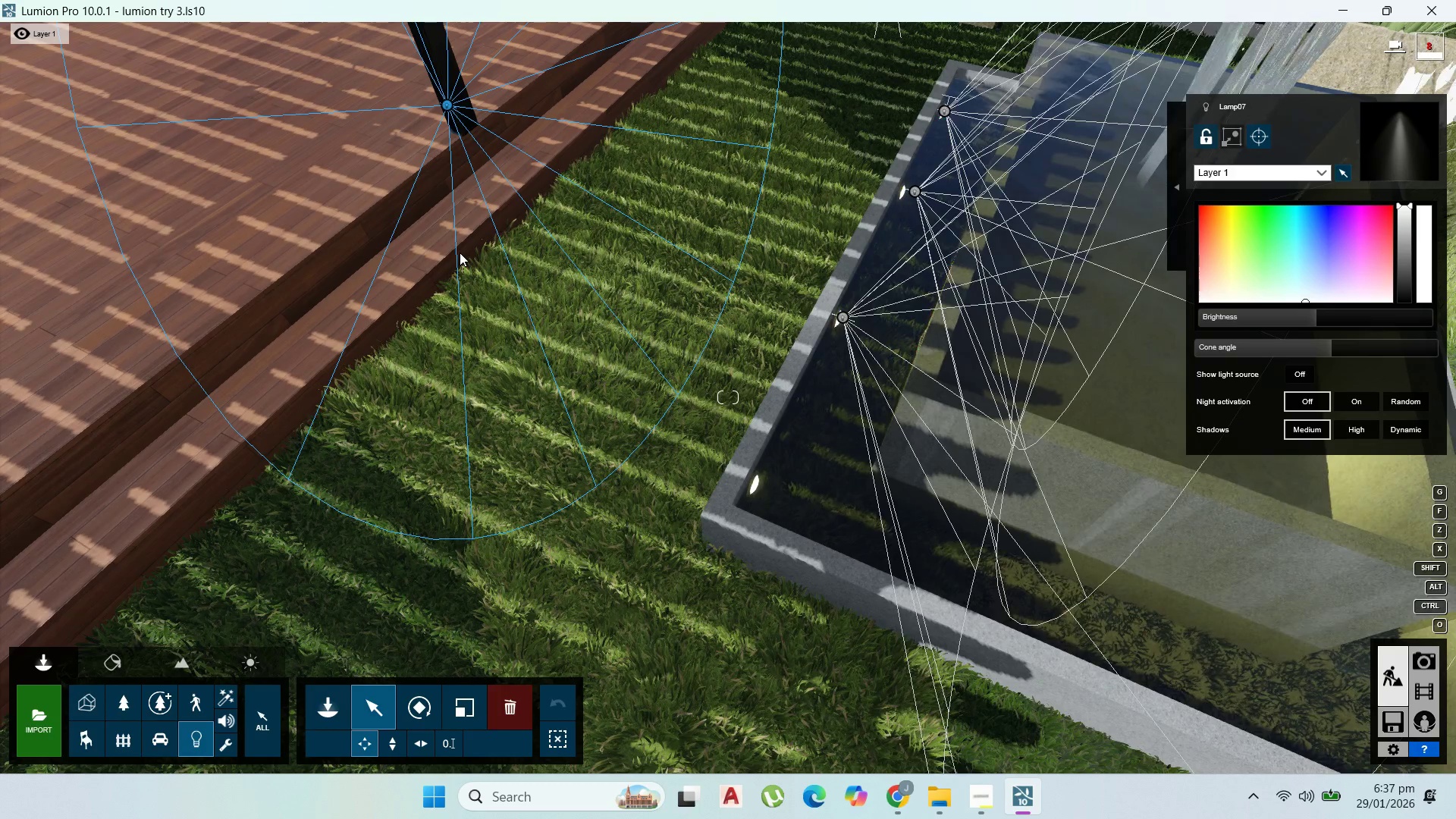 
wait(25.88)
 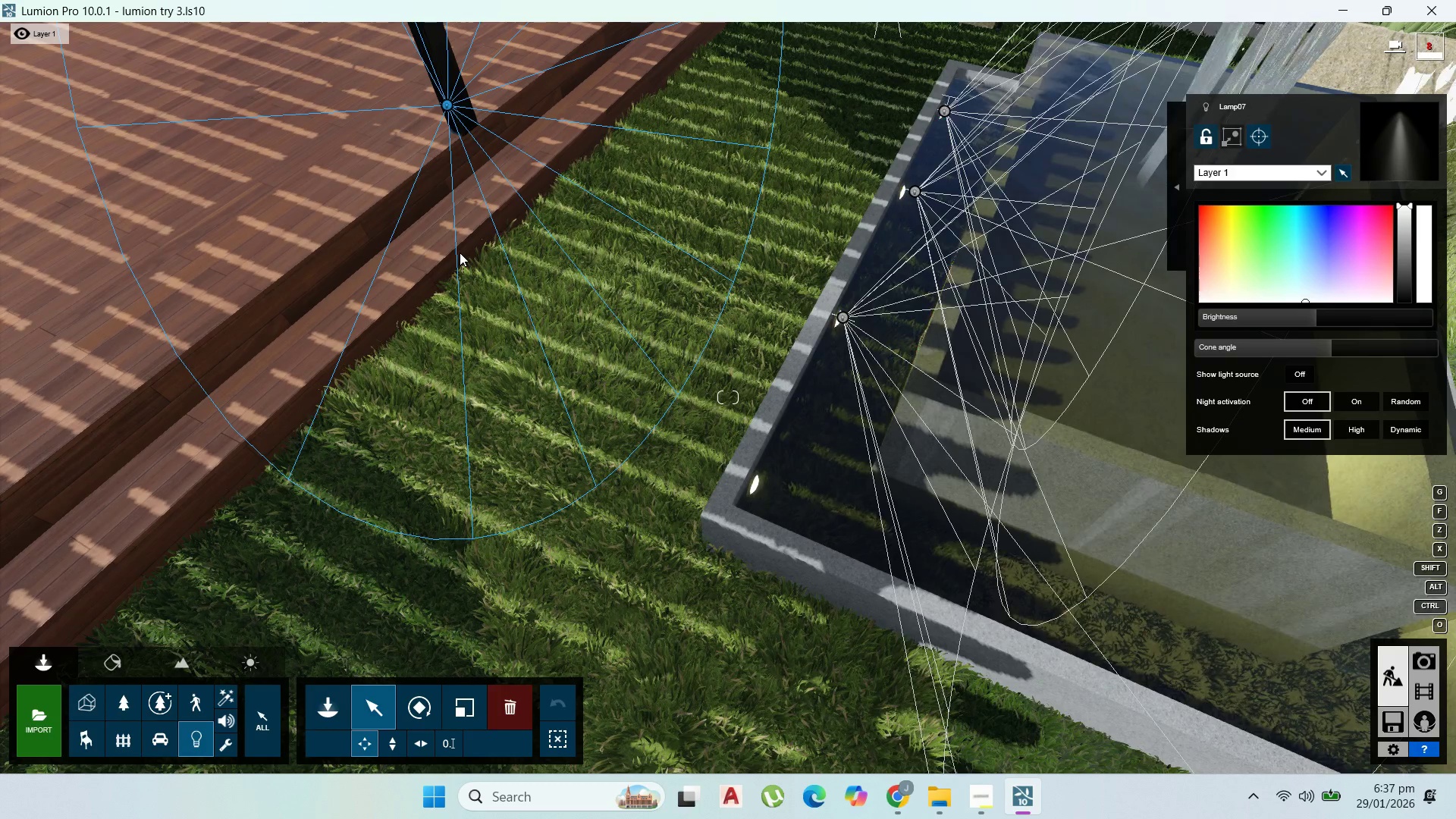 
left_click_drag(start_coordinate=[445, 105], to_coordinate=[767, 489])
 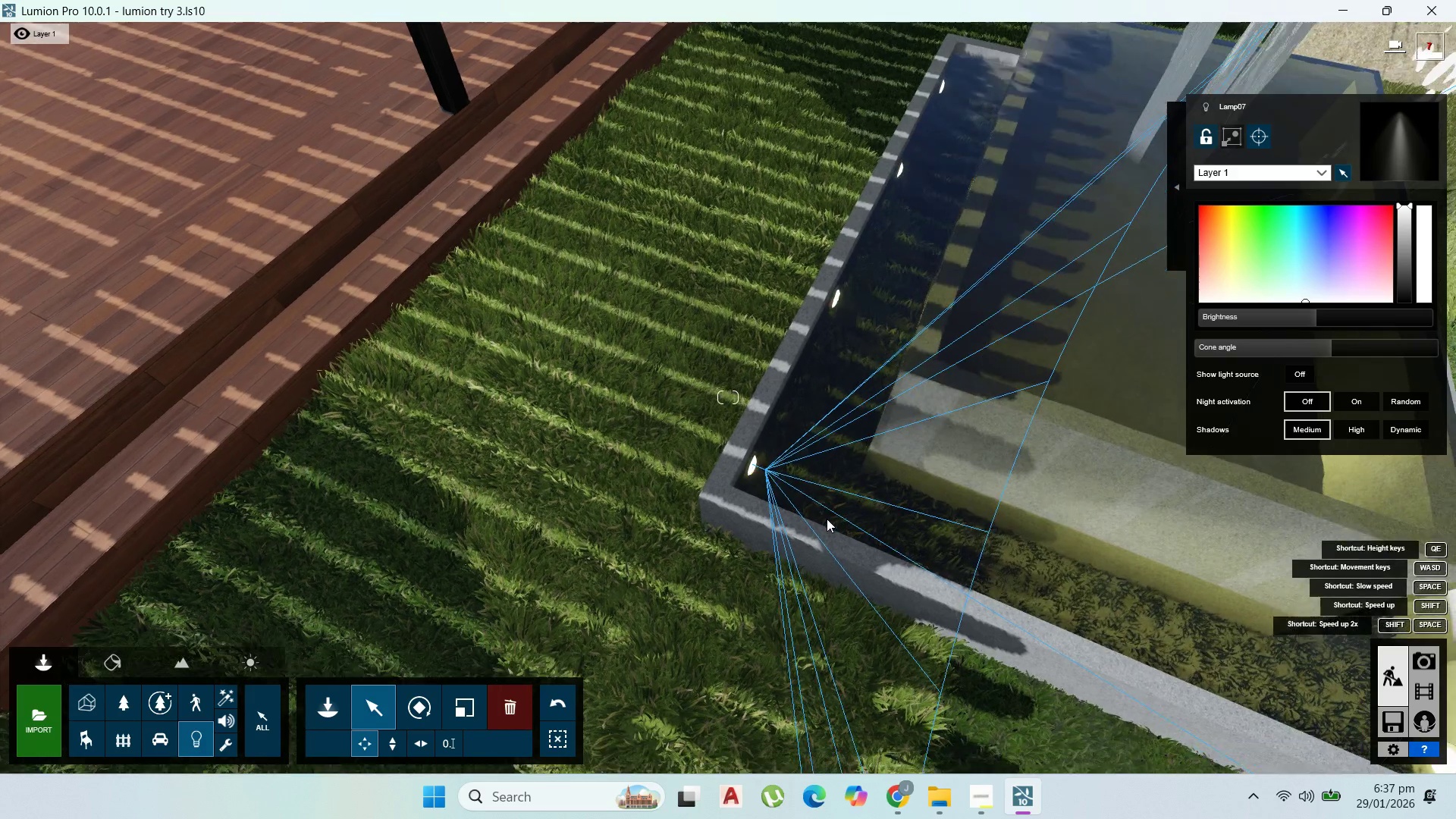 
hold_key(key=D, duration=0.42)
 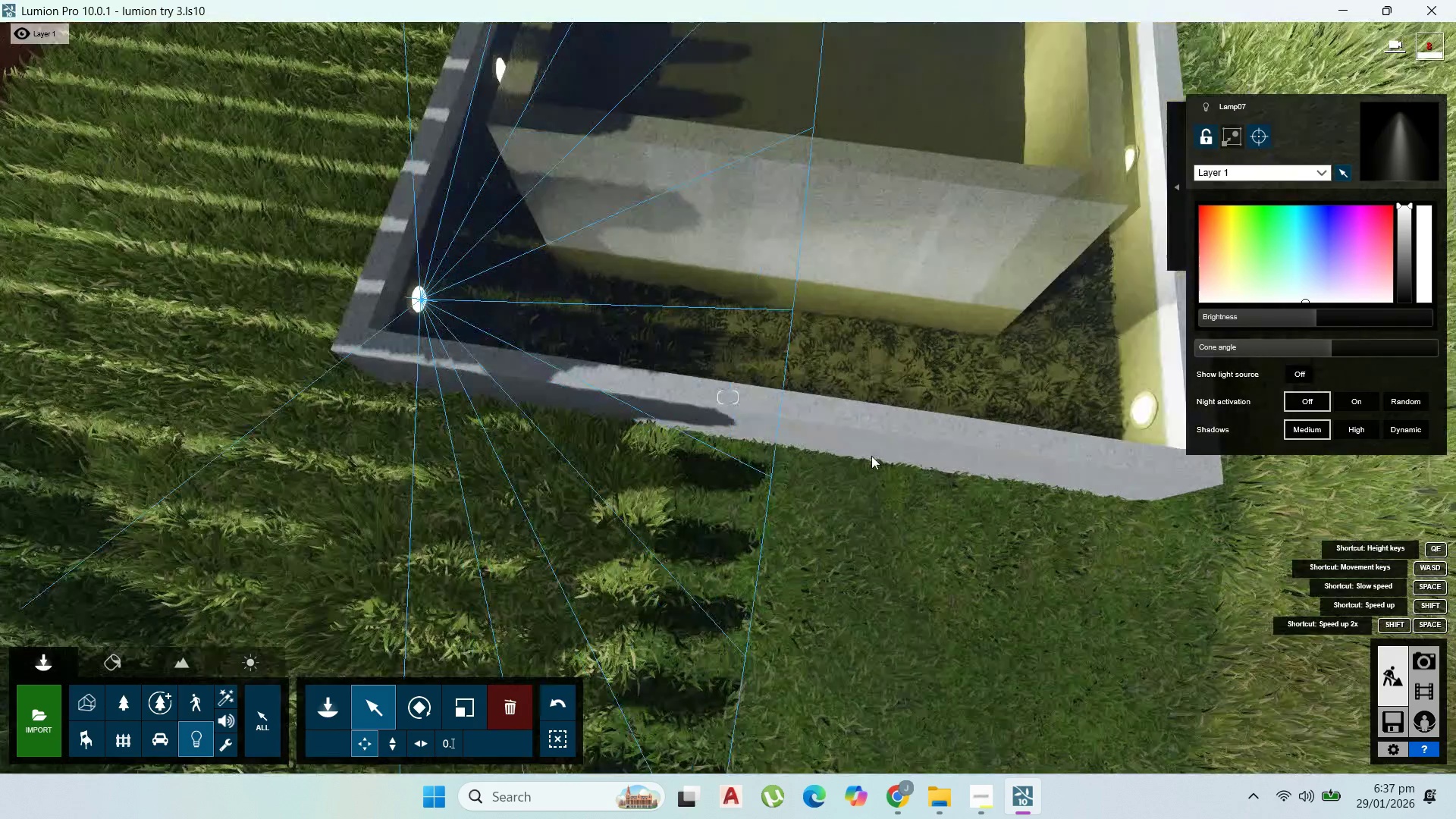 
scroll: coordinate [651, 419], scroll_direction: up, amount: 4.0
 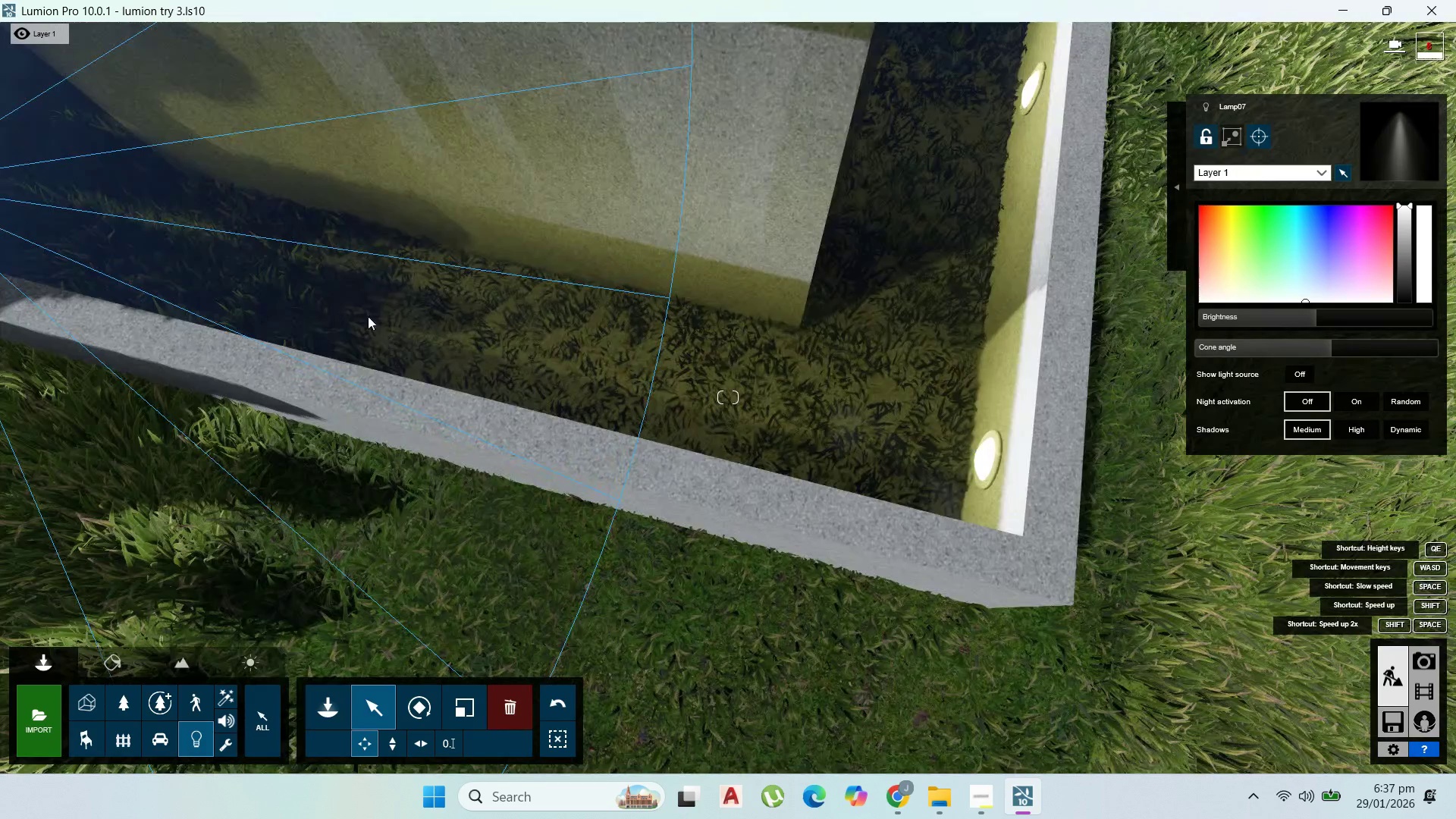 
hold_key(key=D, duration=0.39)
 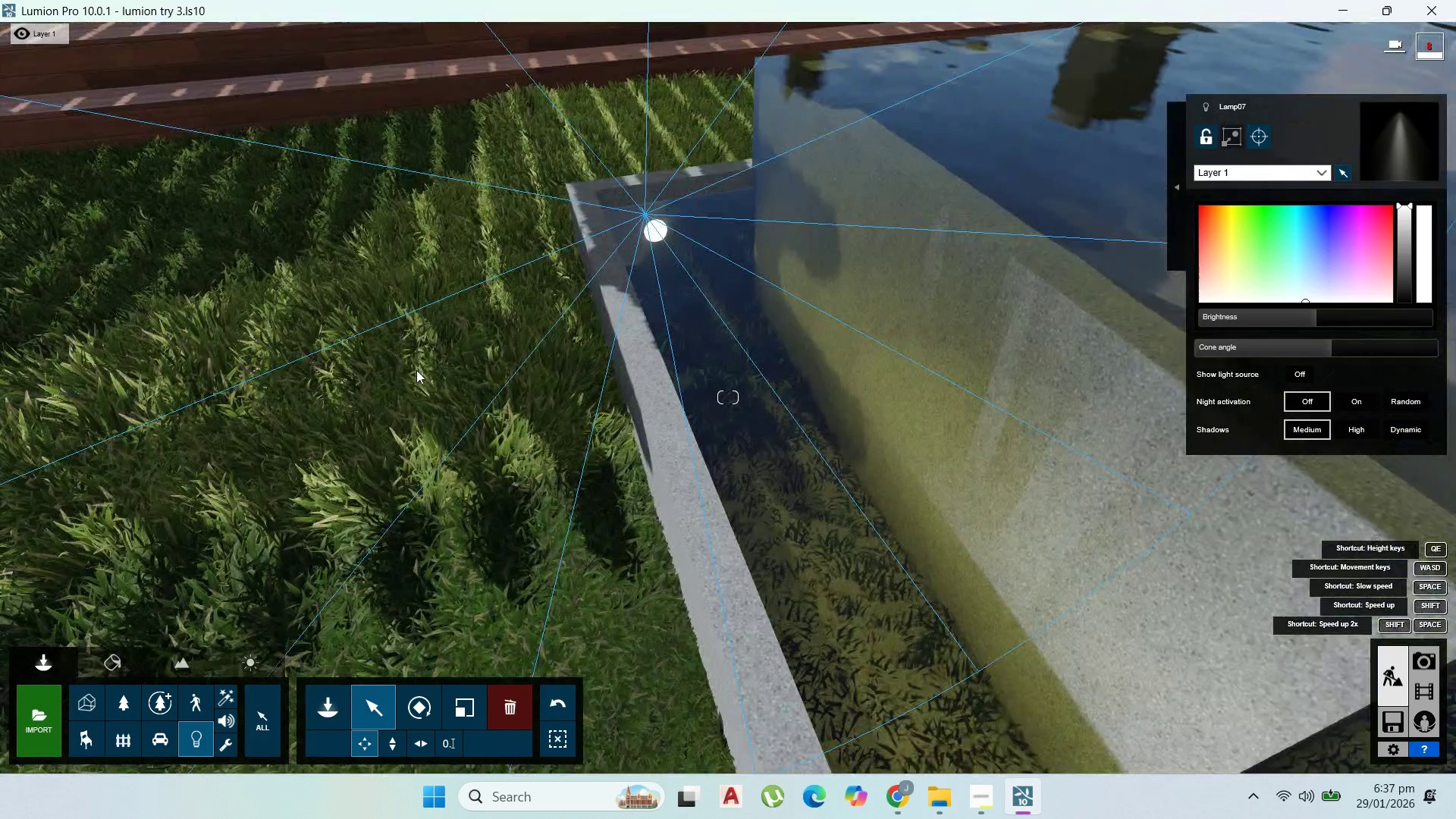 
key(W)
 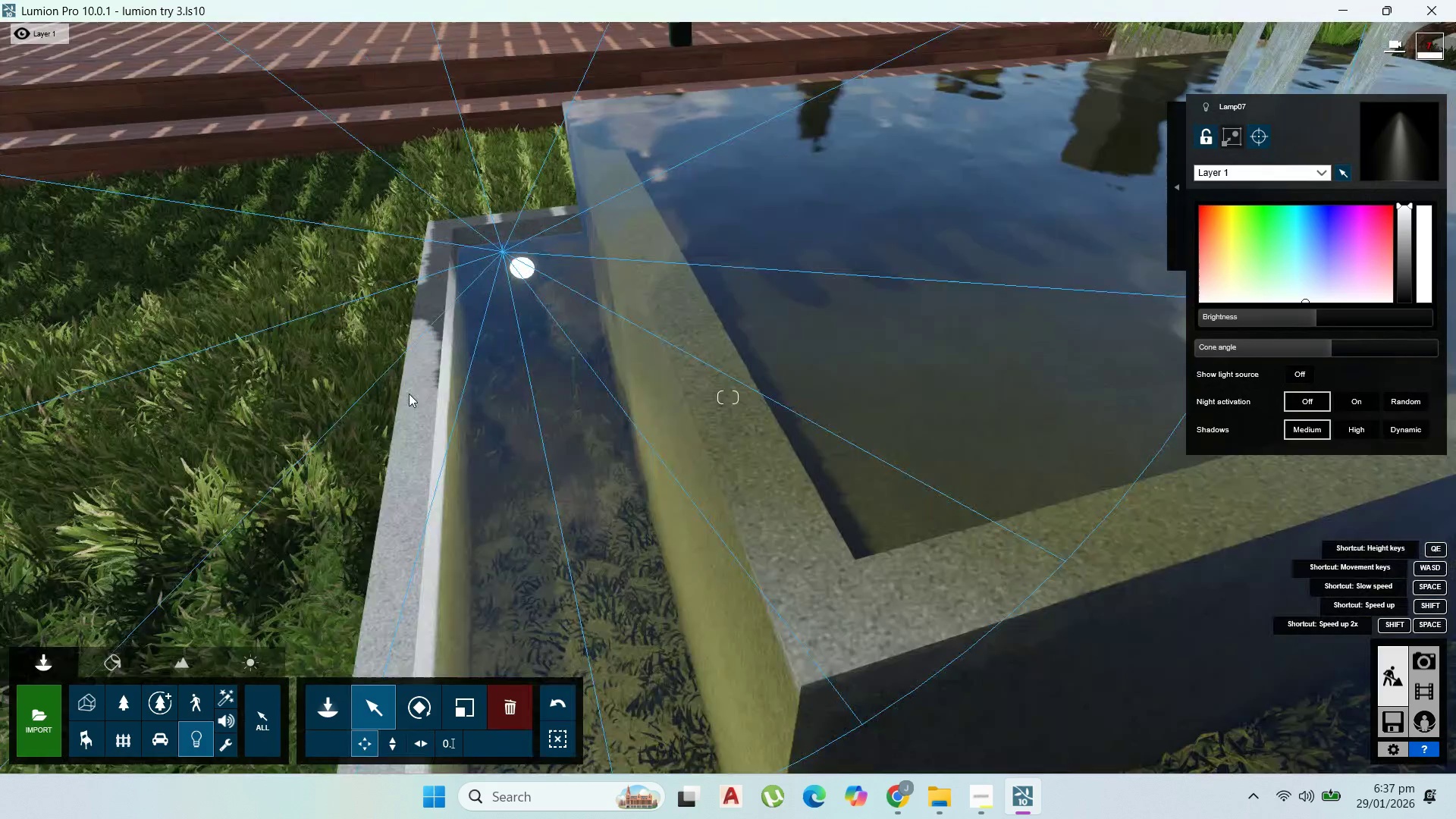 
hold_key(key=A, duration=0.66)
 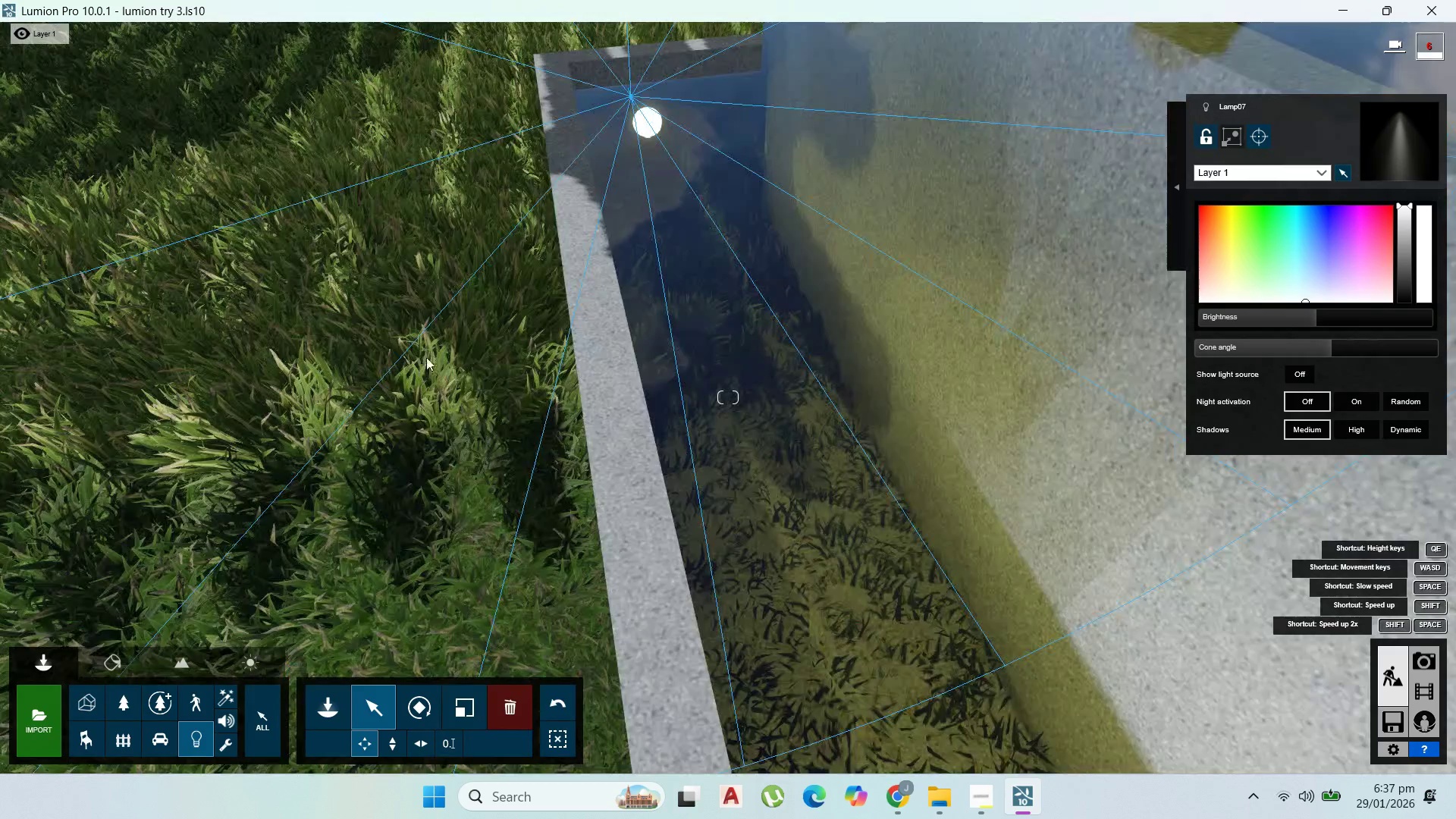 
hold_key(key=D, duration=0.31)
 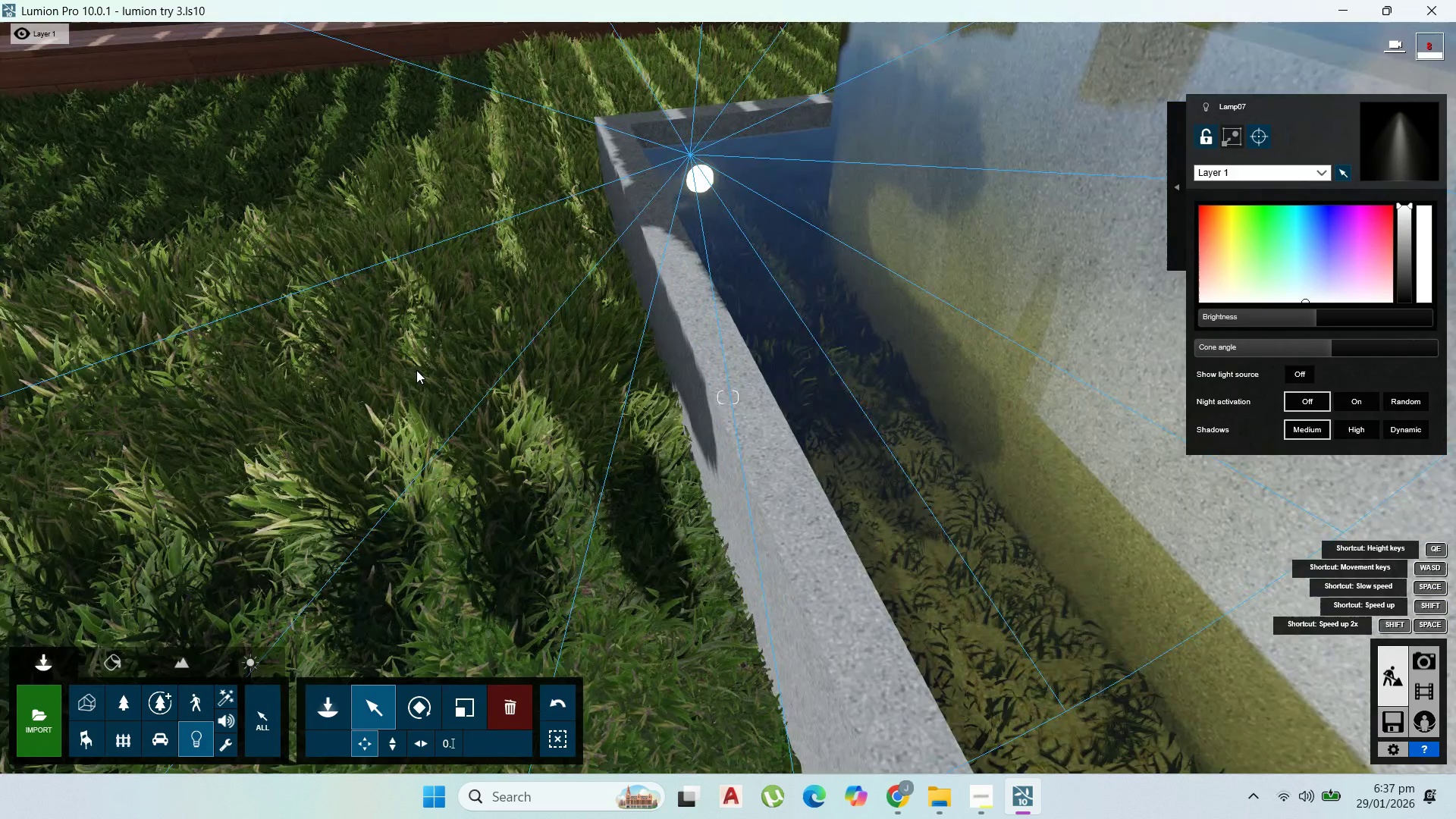 
type(qe)
 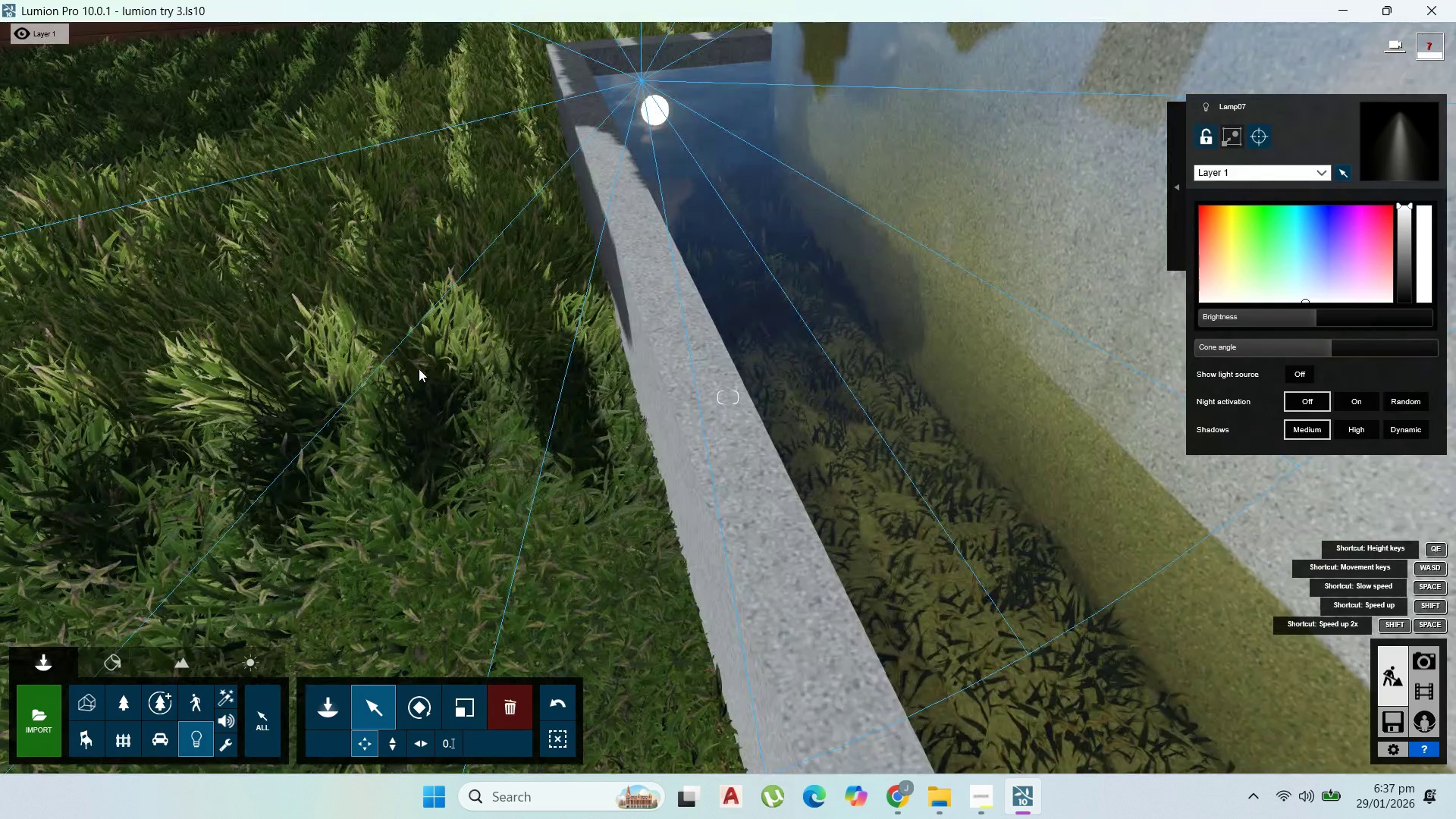 
hold_key(key=D, duration=0.44)
 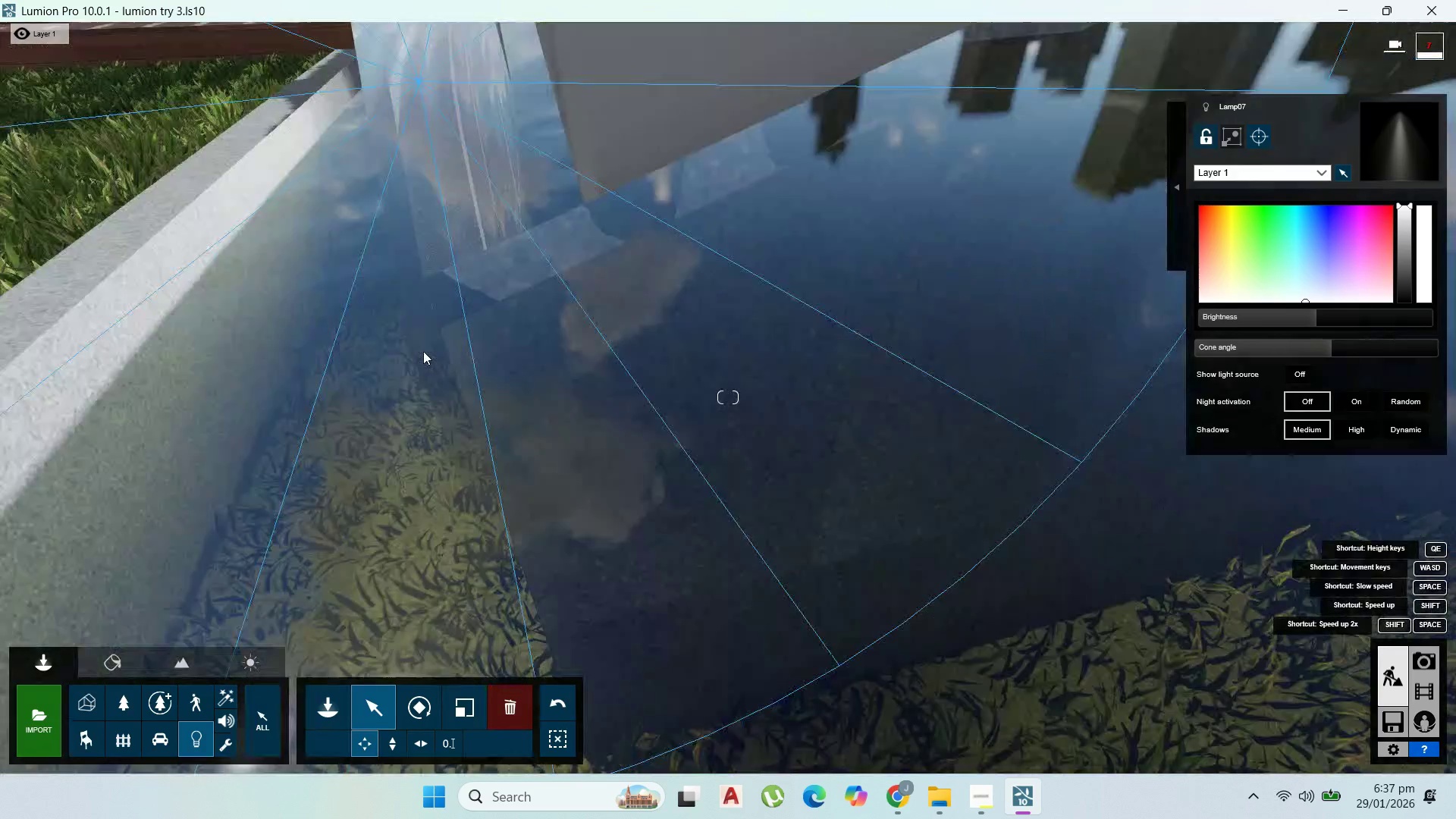 
type(aad)
 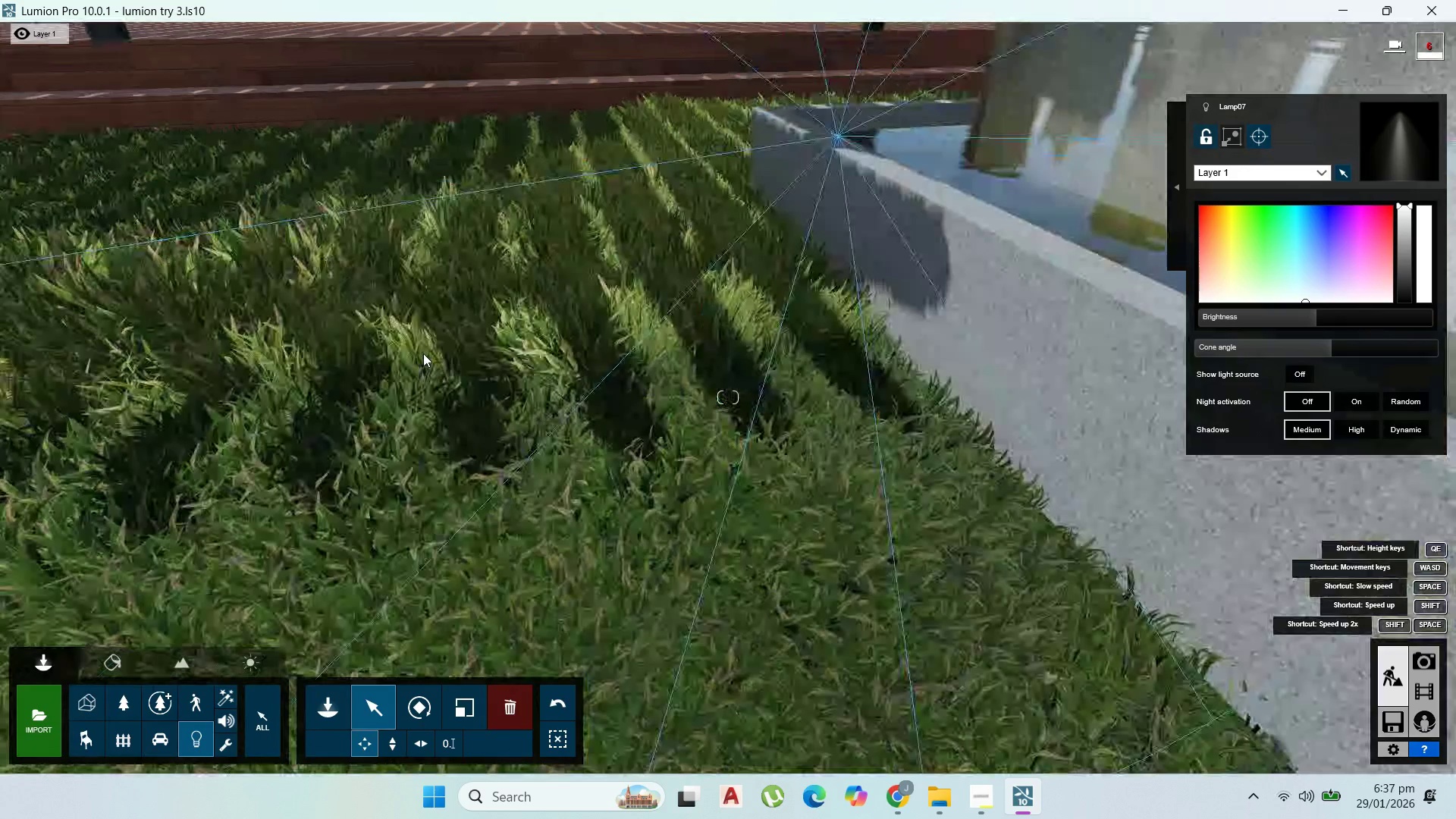 
hold_key(key=D, duration=0.38)
 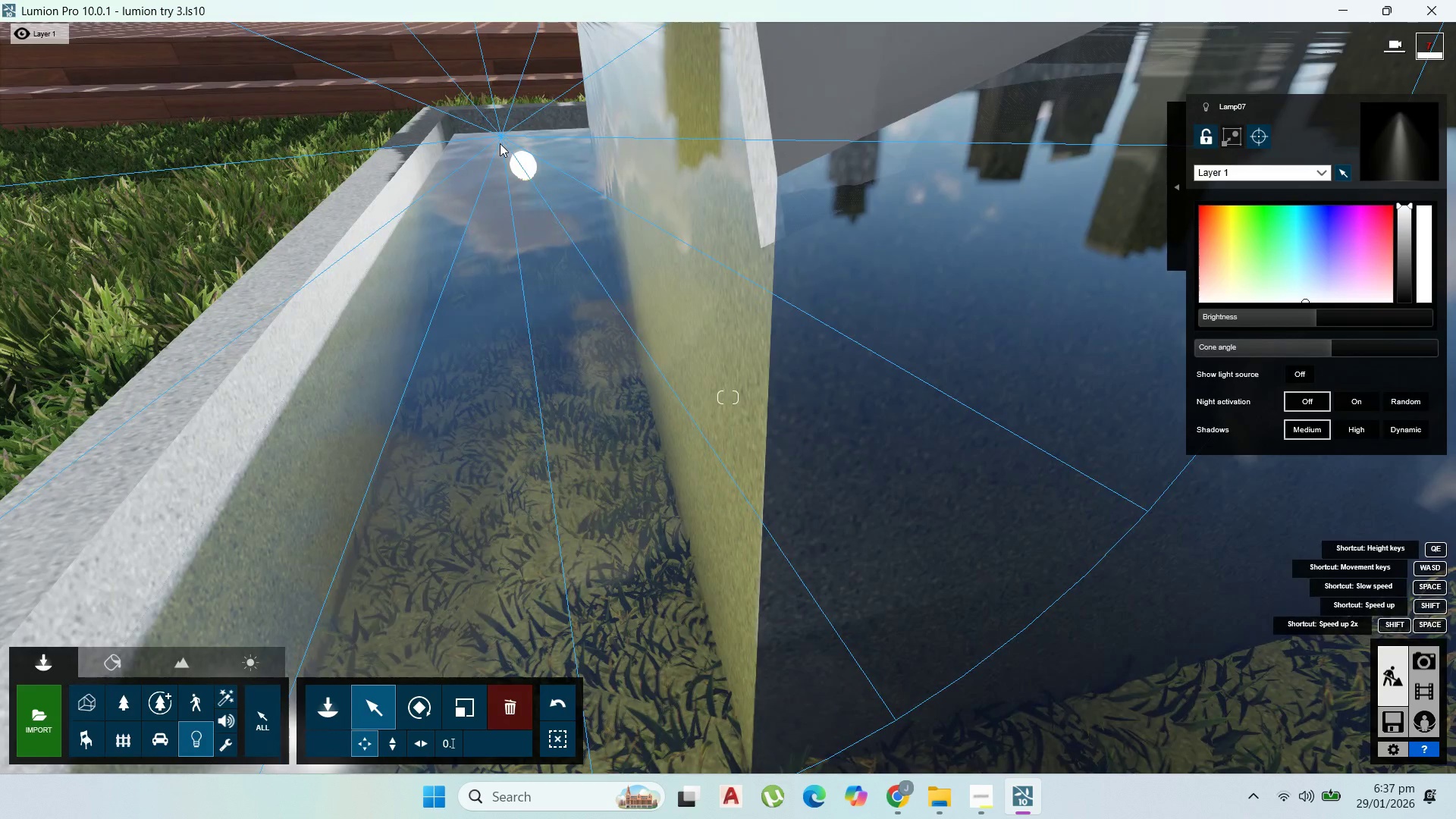 
left_click_drag(start_coordinate=[500, 138], to_coordinate=[524, 170])
 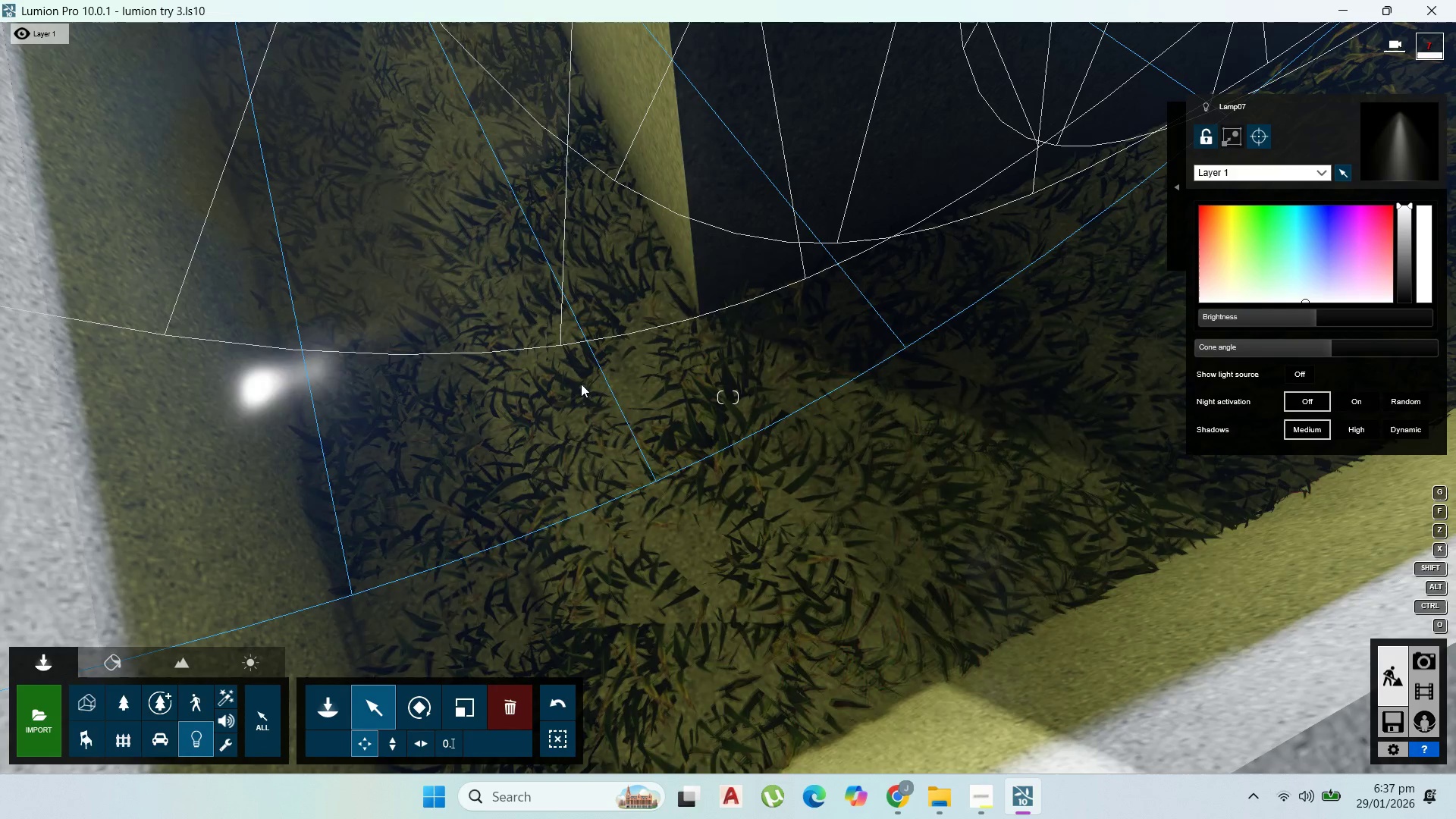 
wait(6.86)
 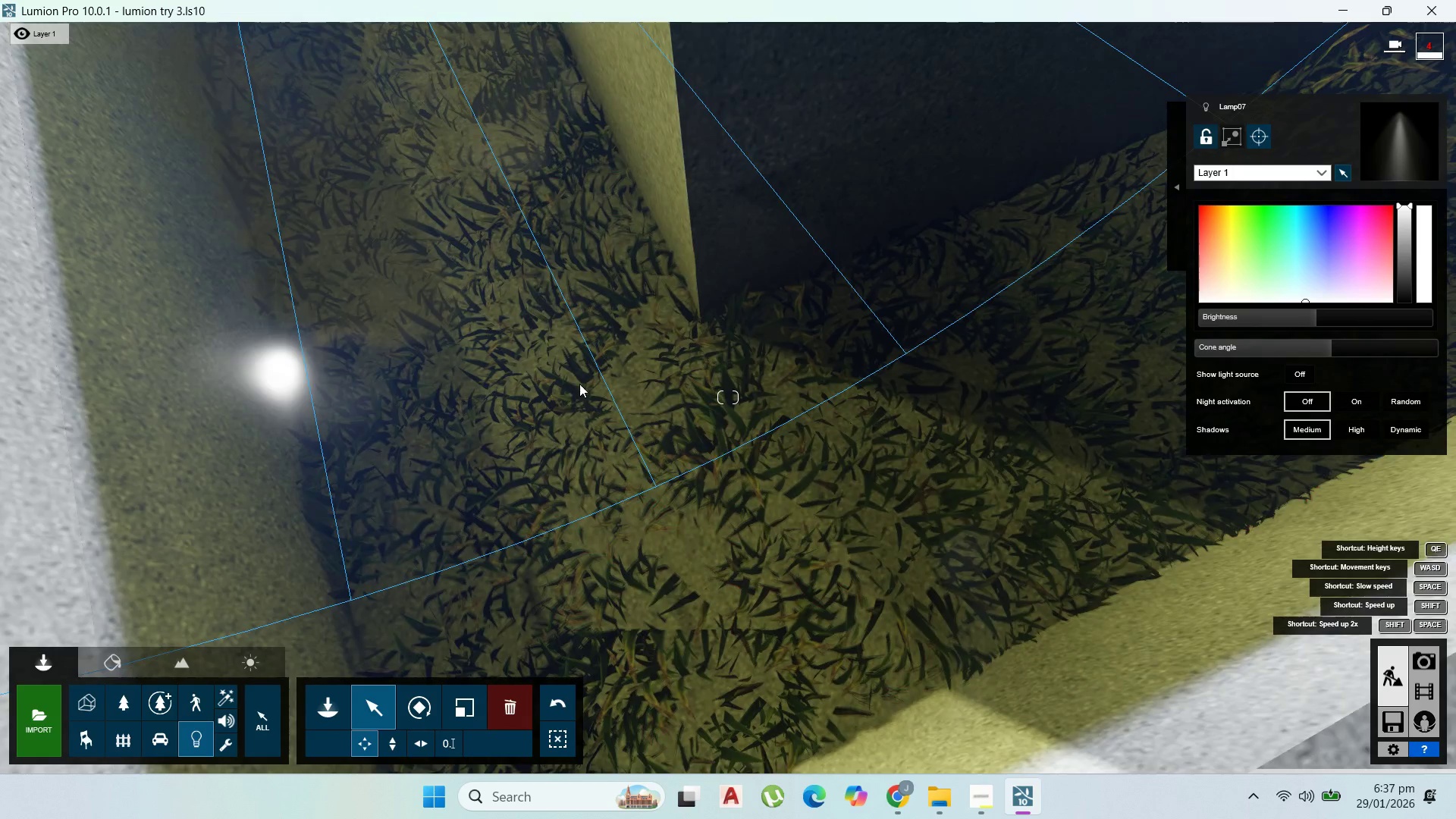 
scroll: coordinate [652, 384], scroll_direction: down, amount: 10.0
 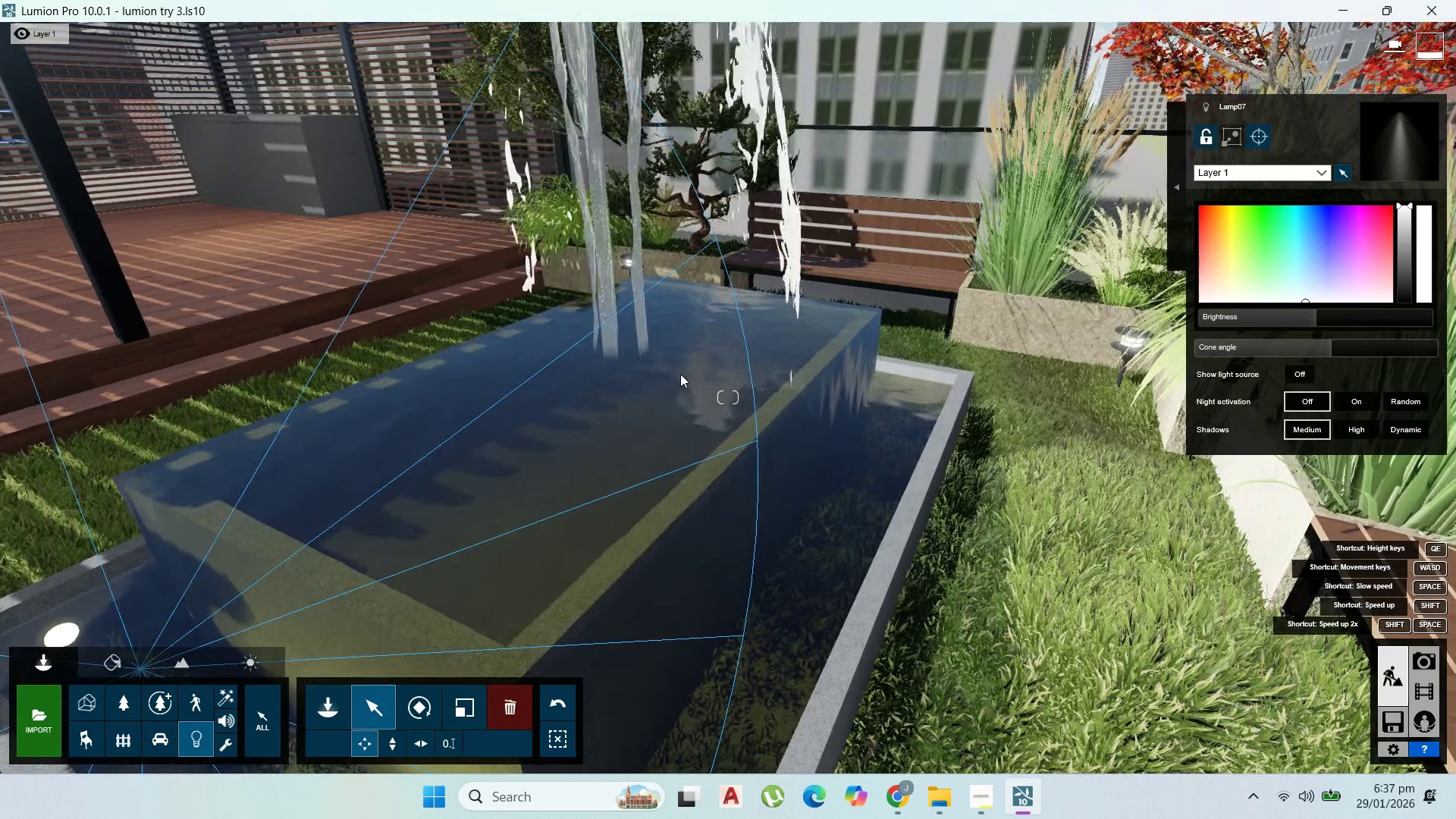 
hold_key(key=A, duration=1.02)
 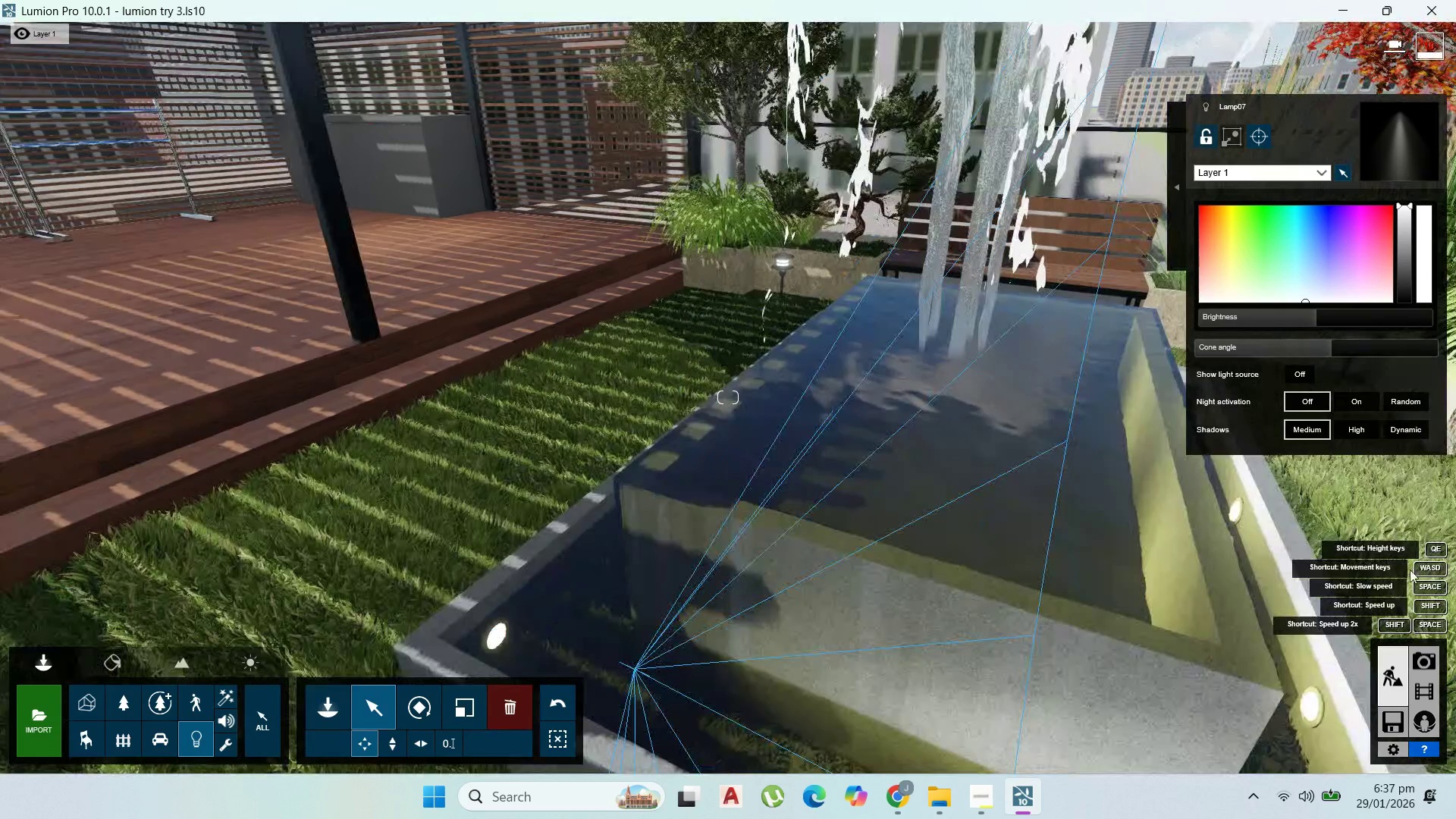 
key(S)
 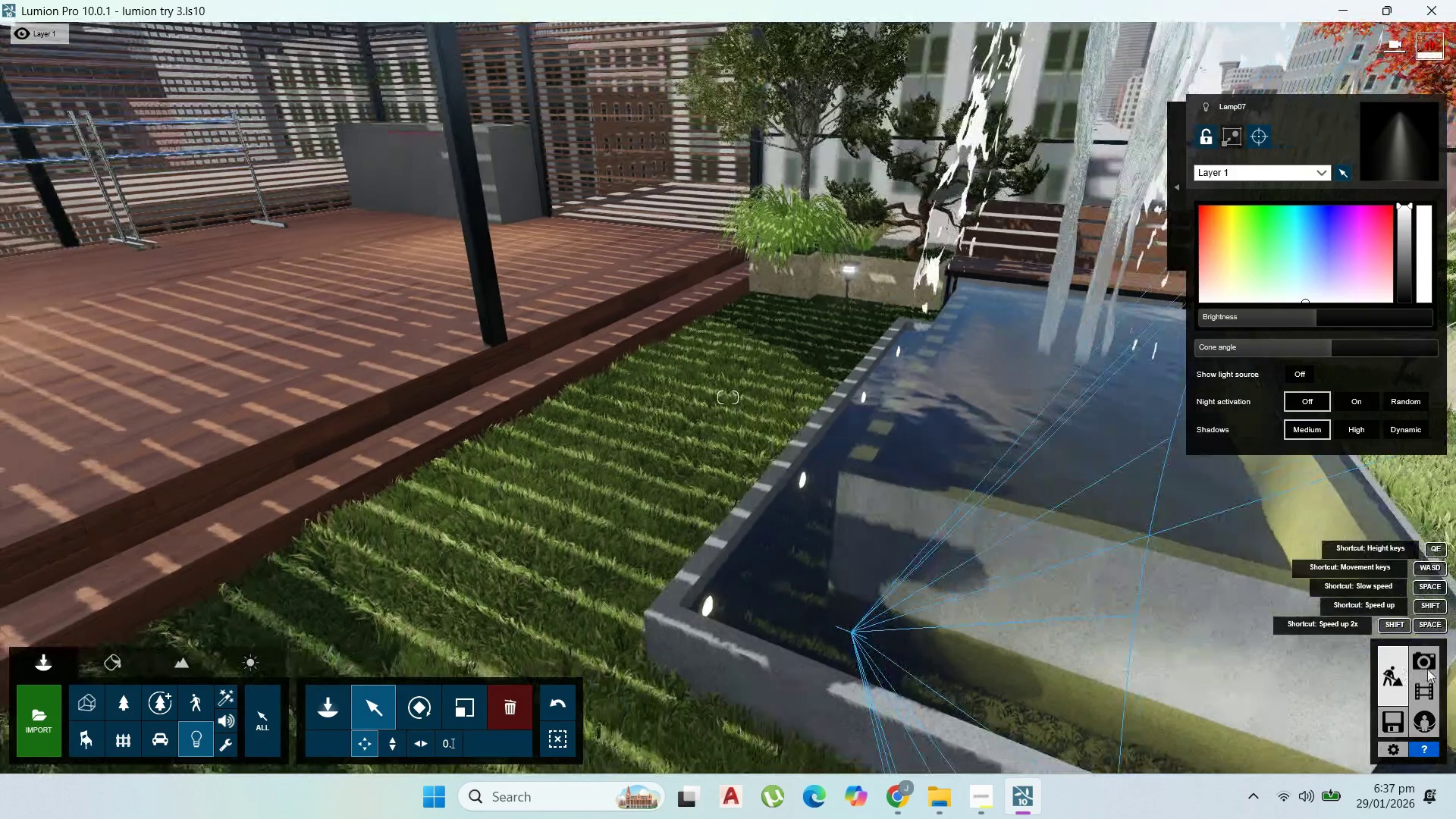 
double_click([1432, 666])
 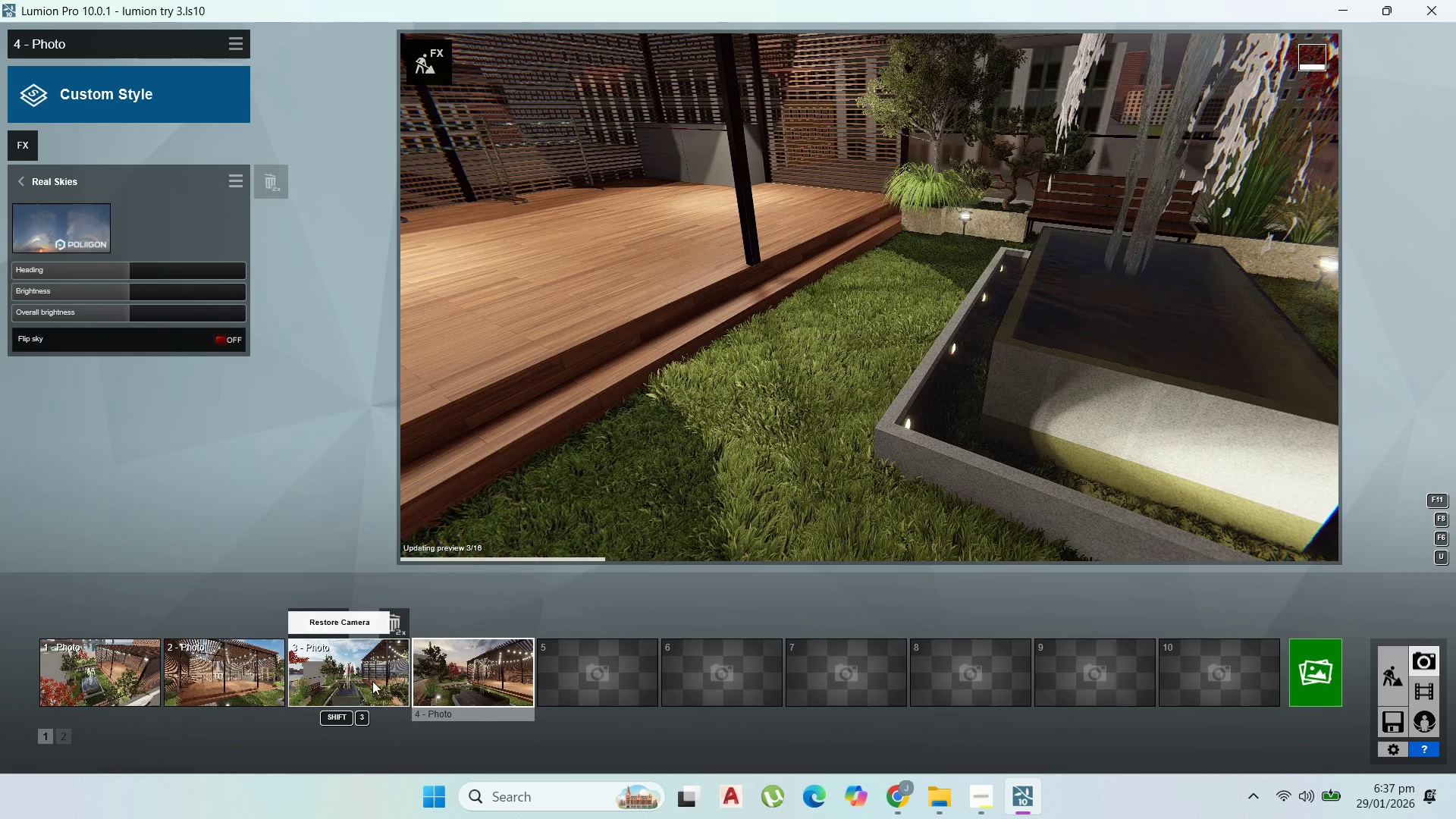 
double_click([433, 686])
 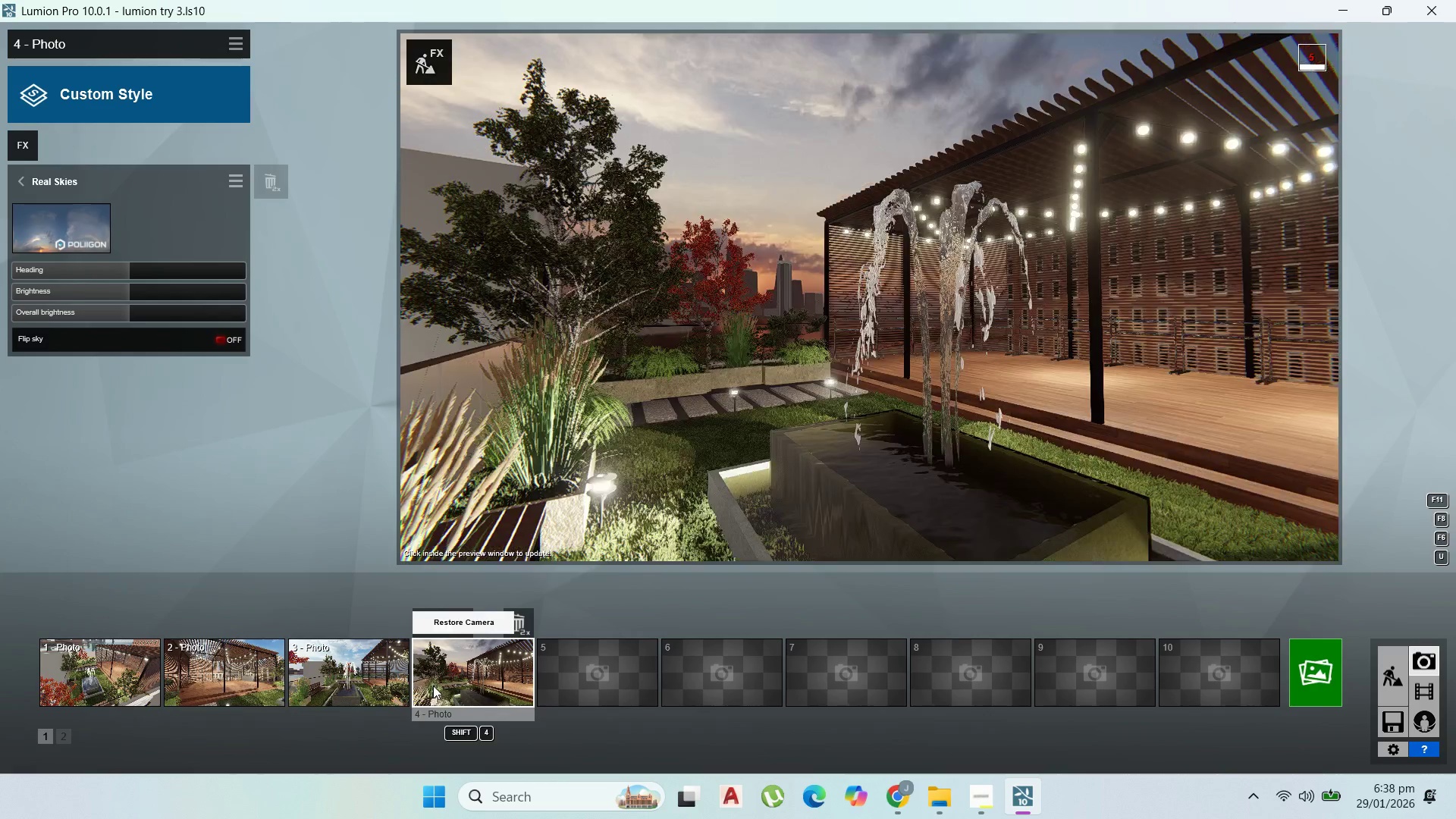 
triple_click([433, 686])
 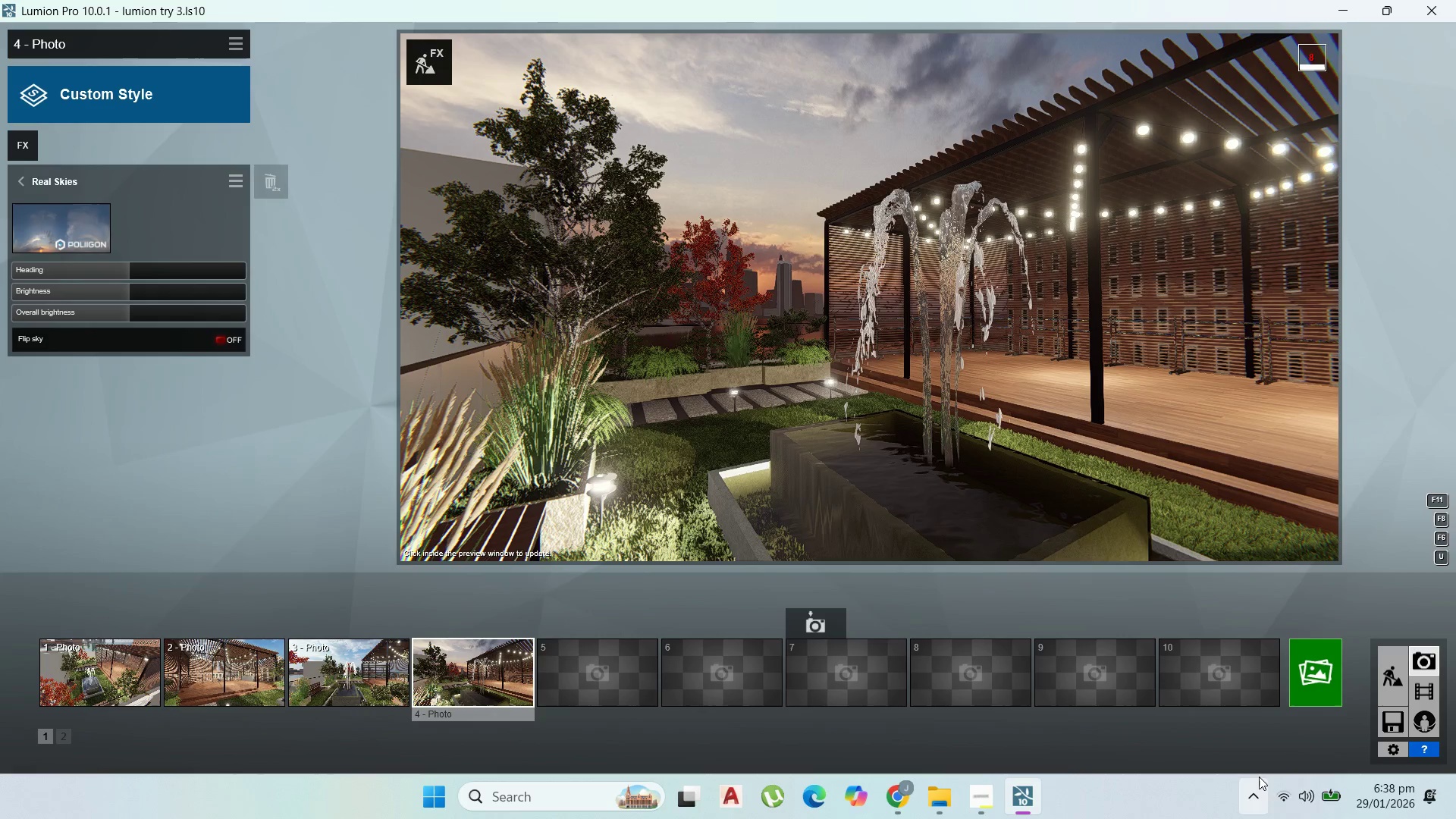 
wait(6.39)
 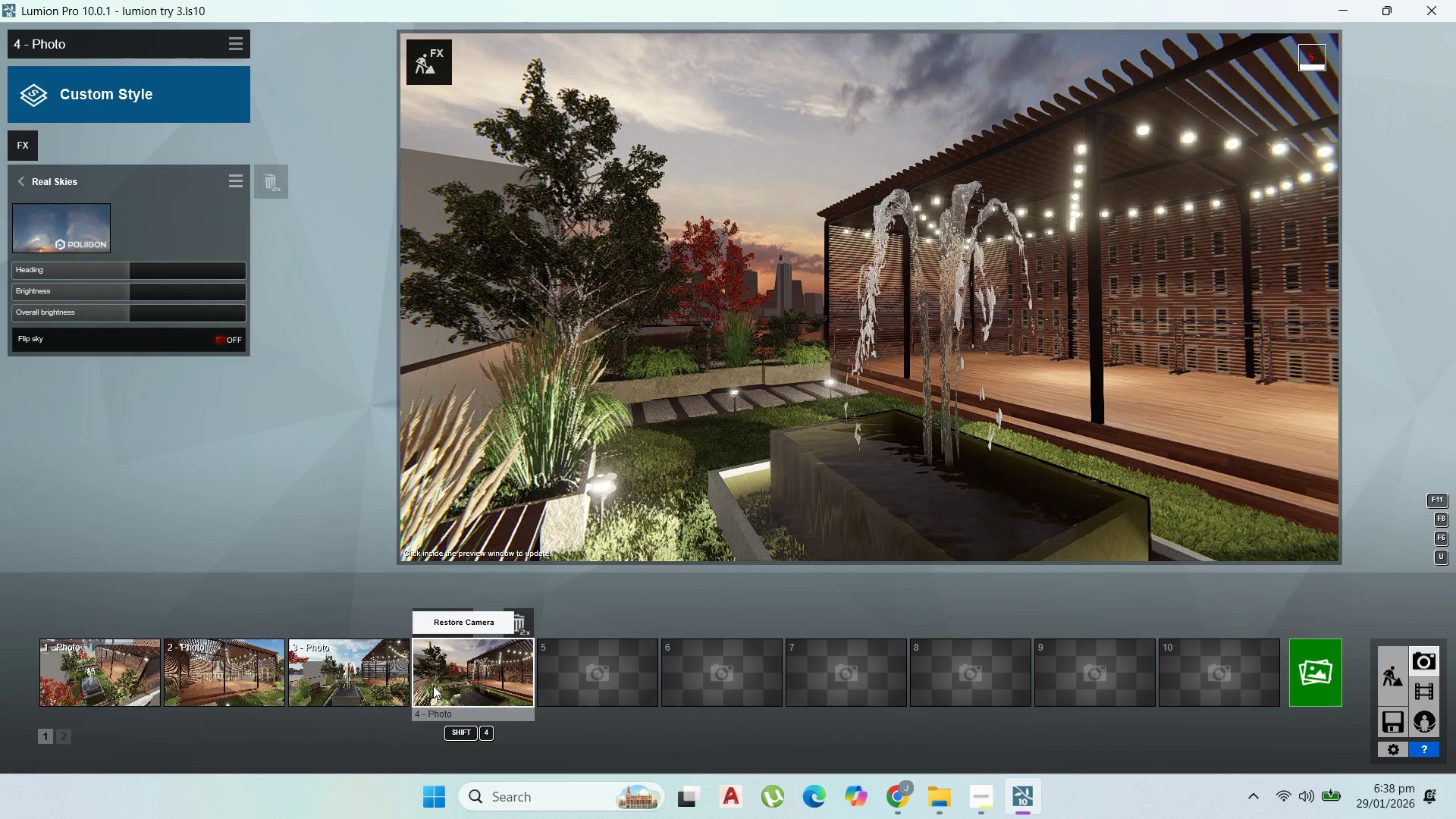 
left_click([1398, 682])
 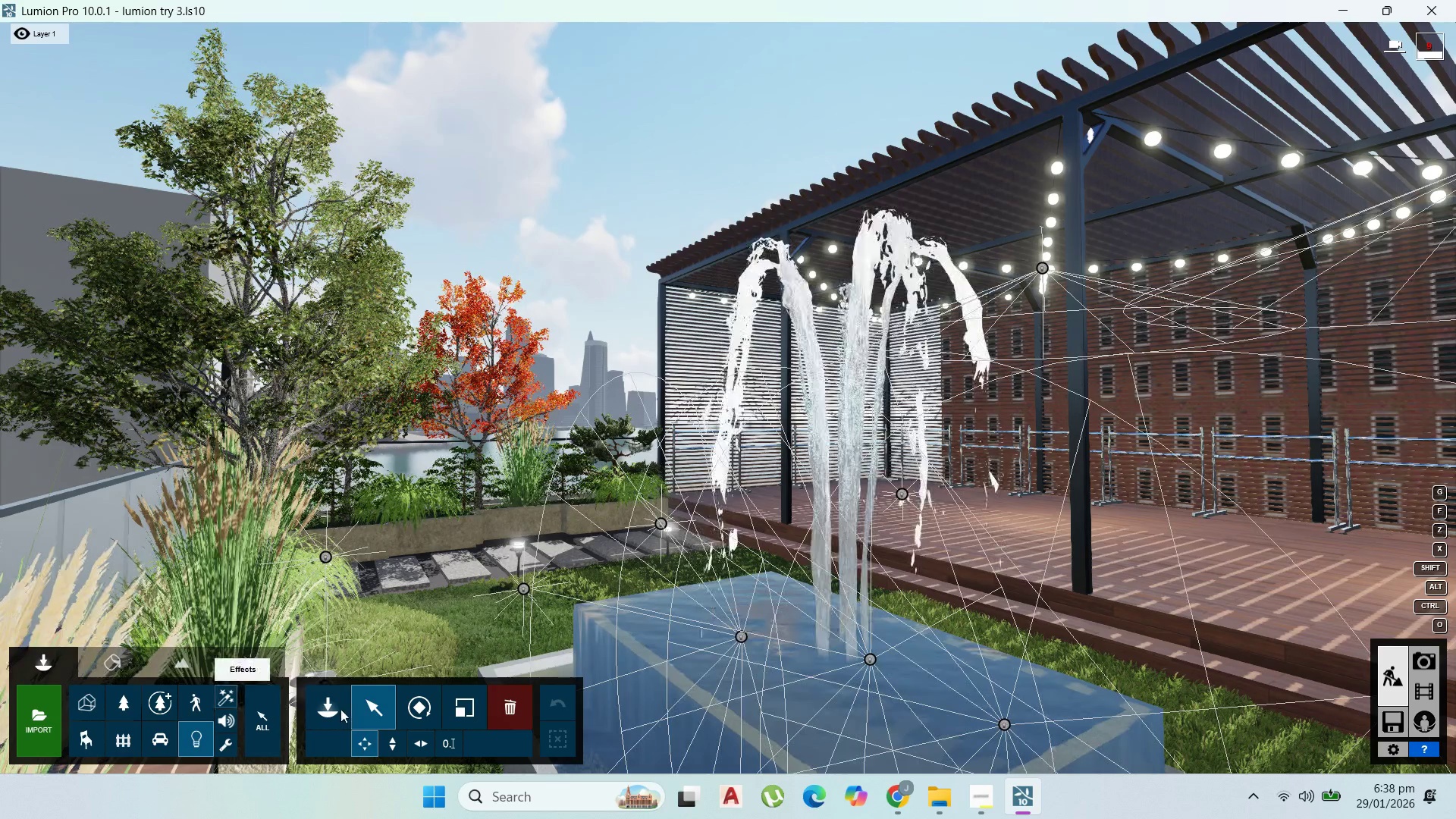 
left_click([318, 704])
 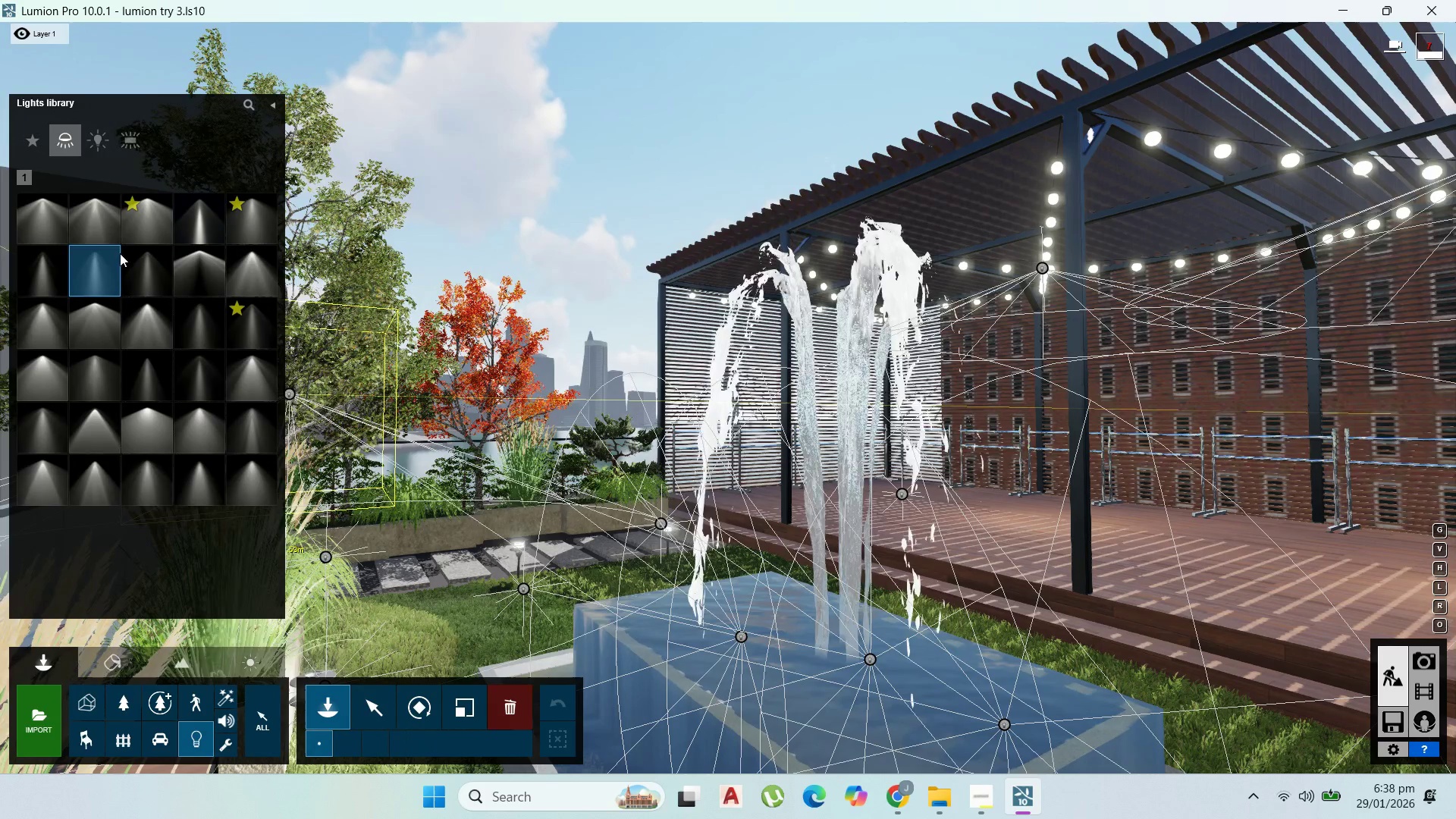 
left_click([90, 151])
 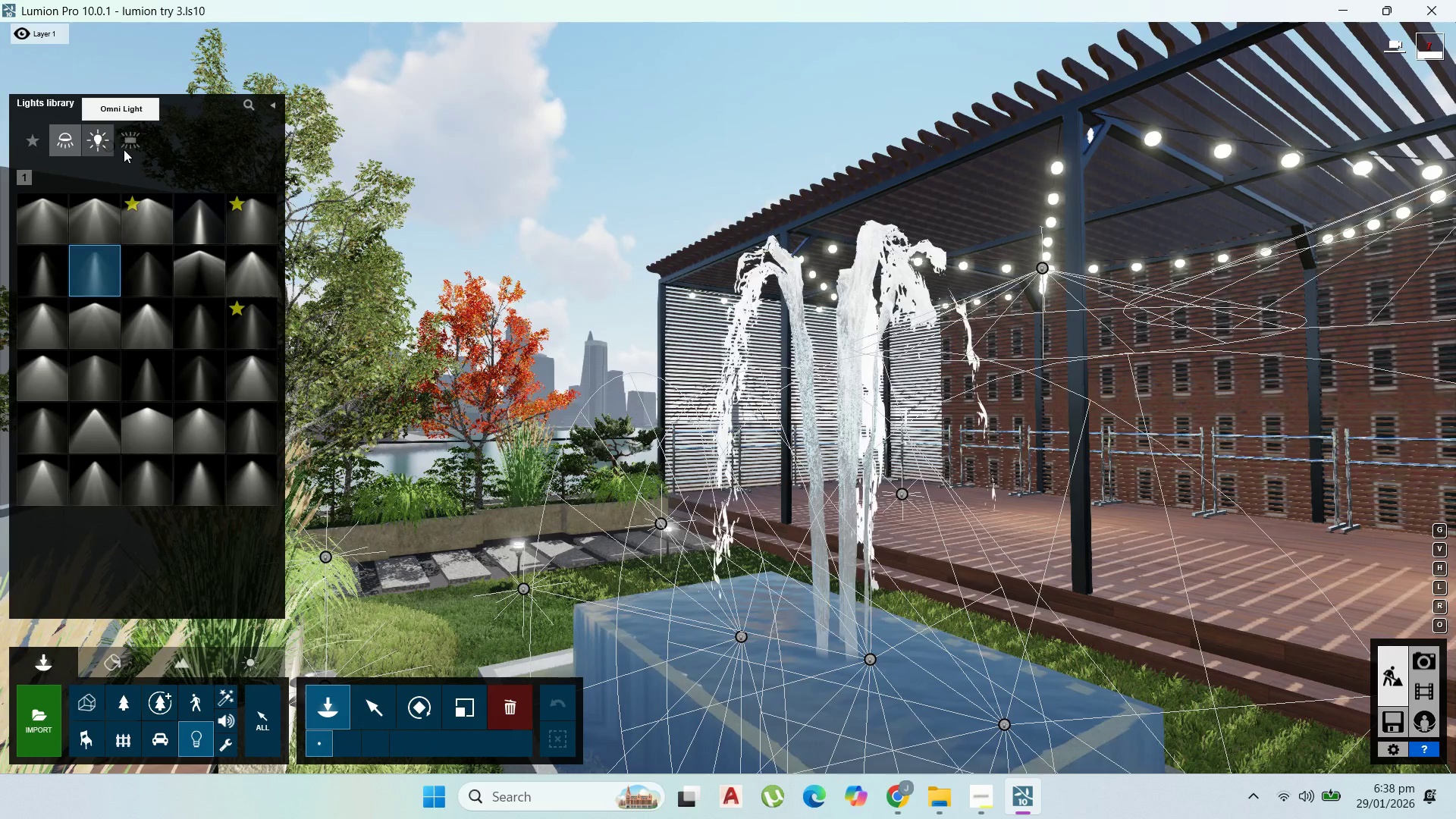 
left_click([126, 145])
 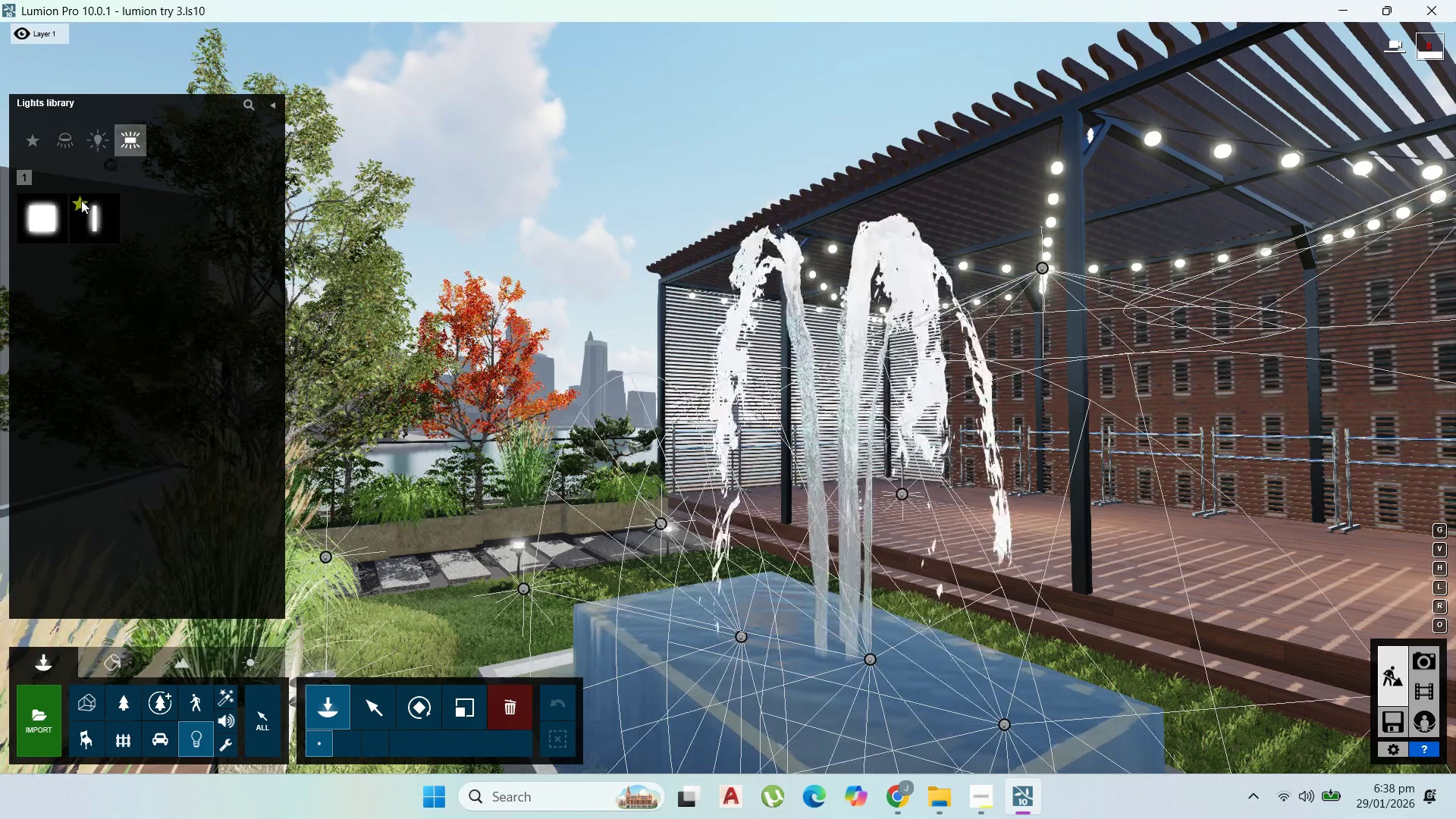 
left_click([103, 143])
 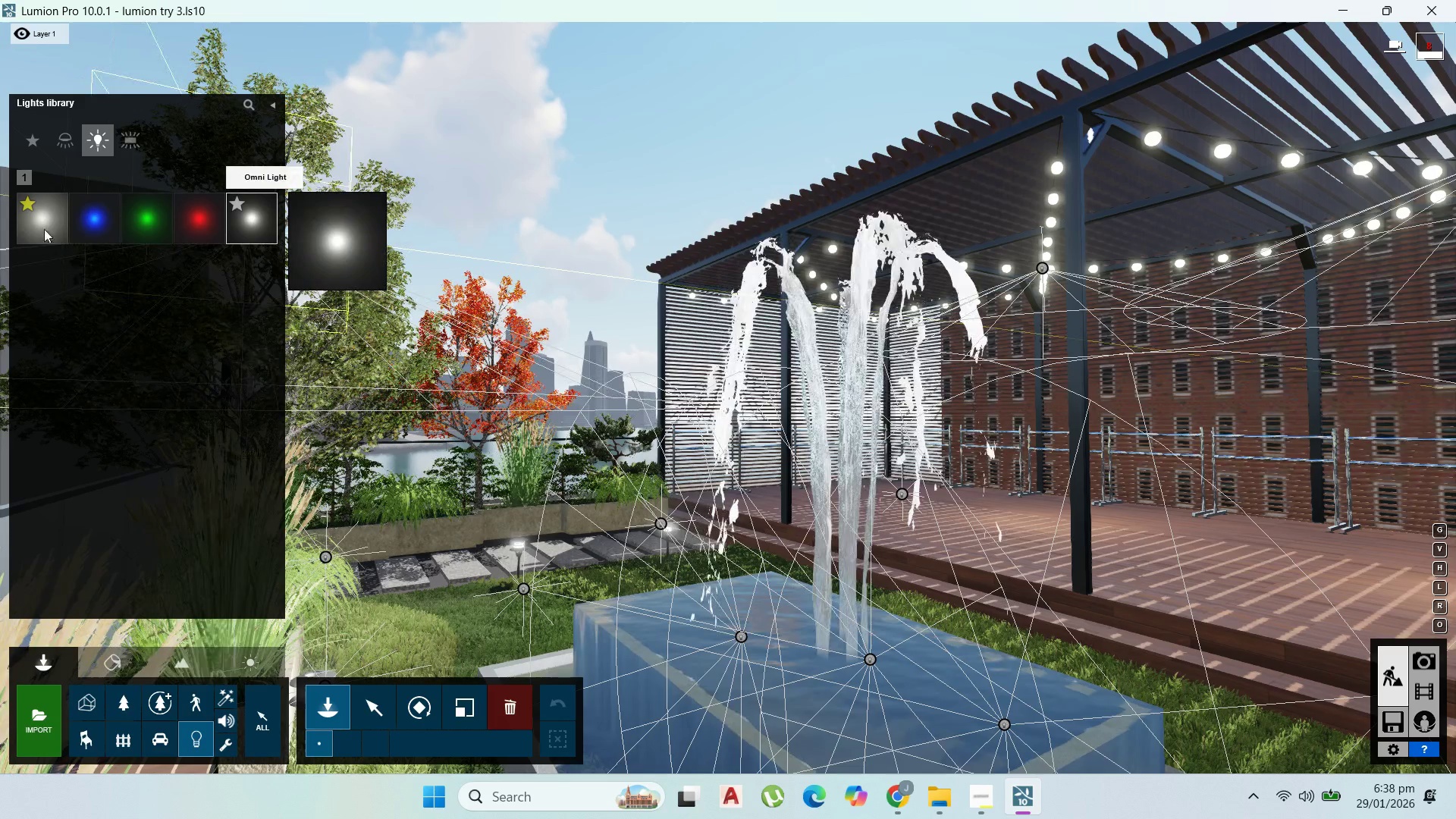 
left_click([32, 228])
 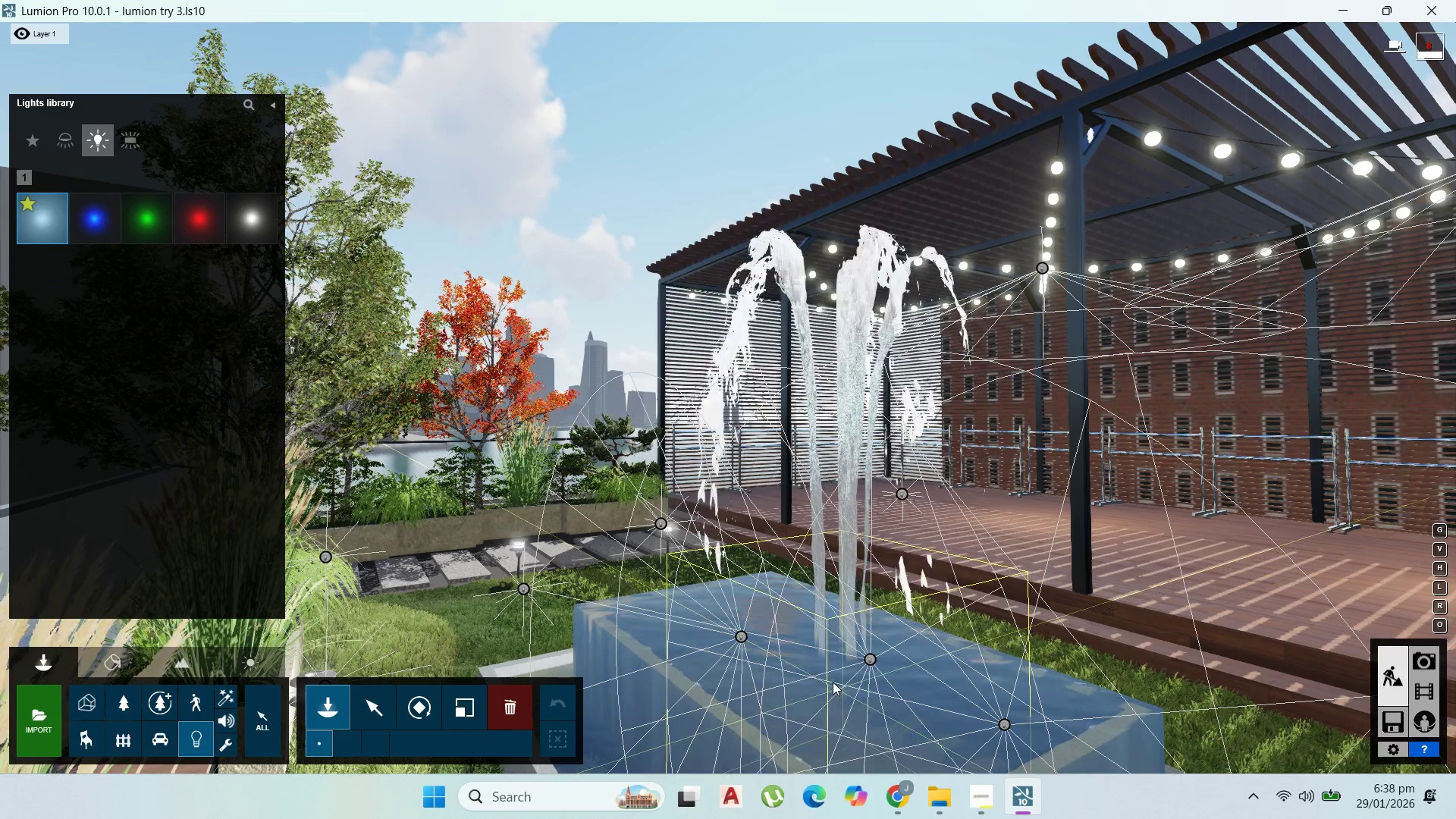 
left_click([831, 670])
 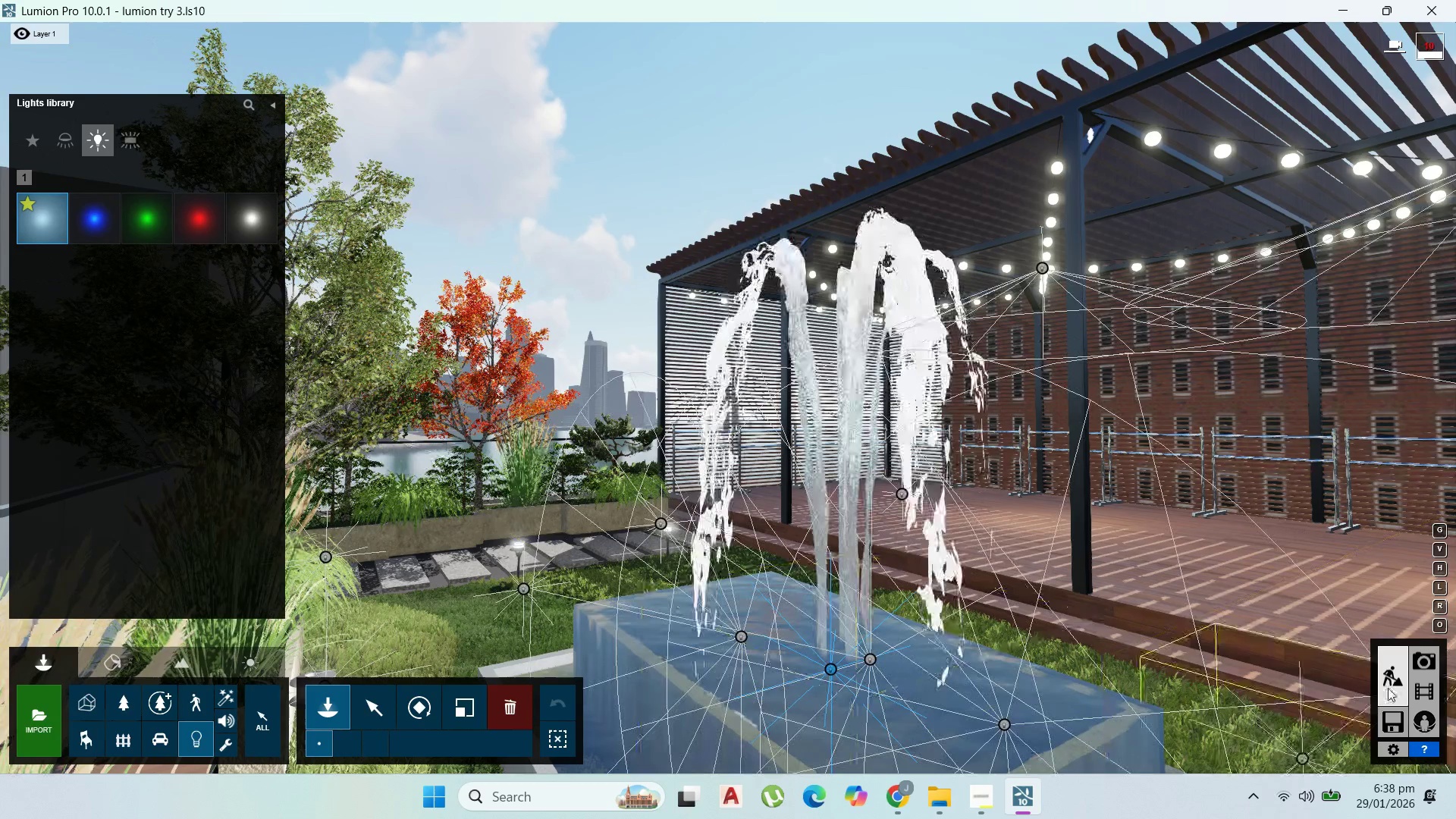 
double_click([1420, 664])
 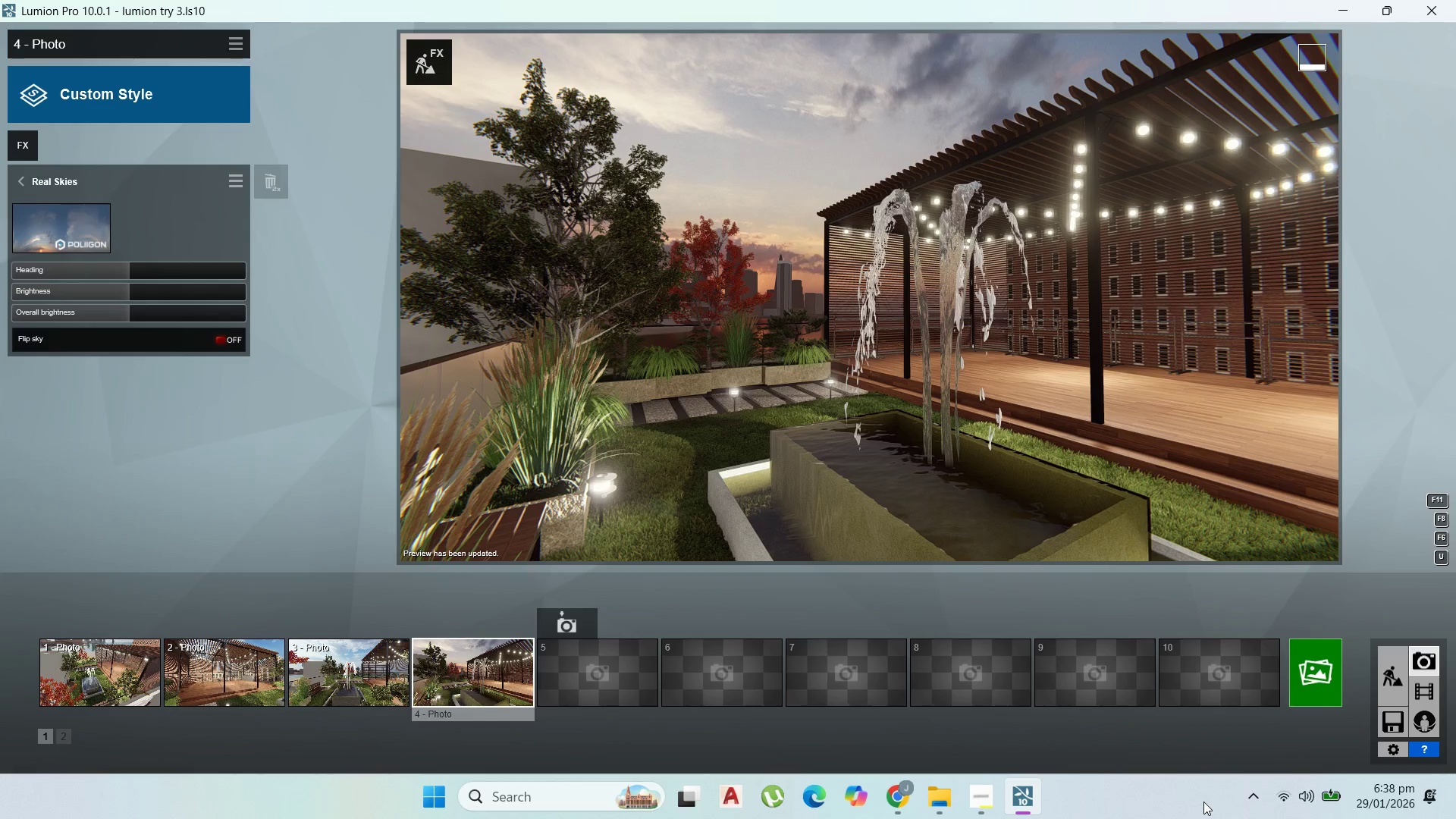 
wait(10.25)
 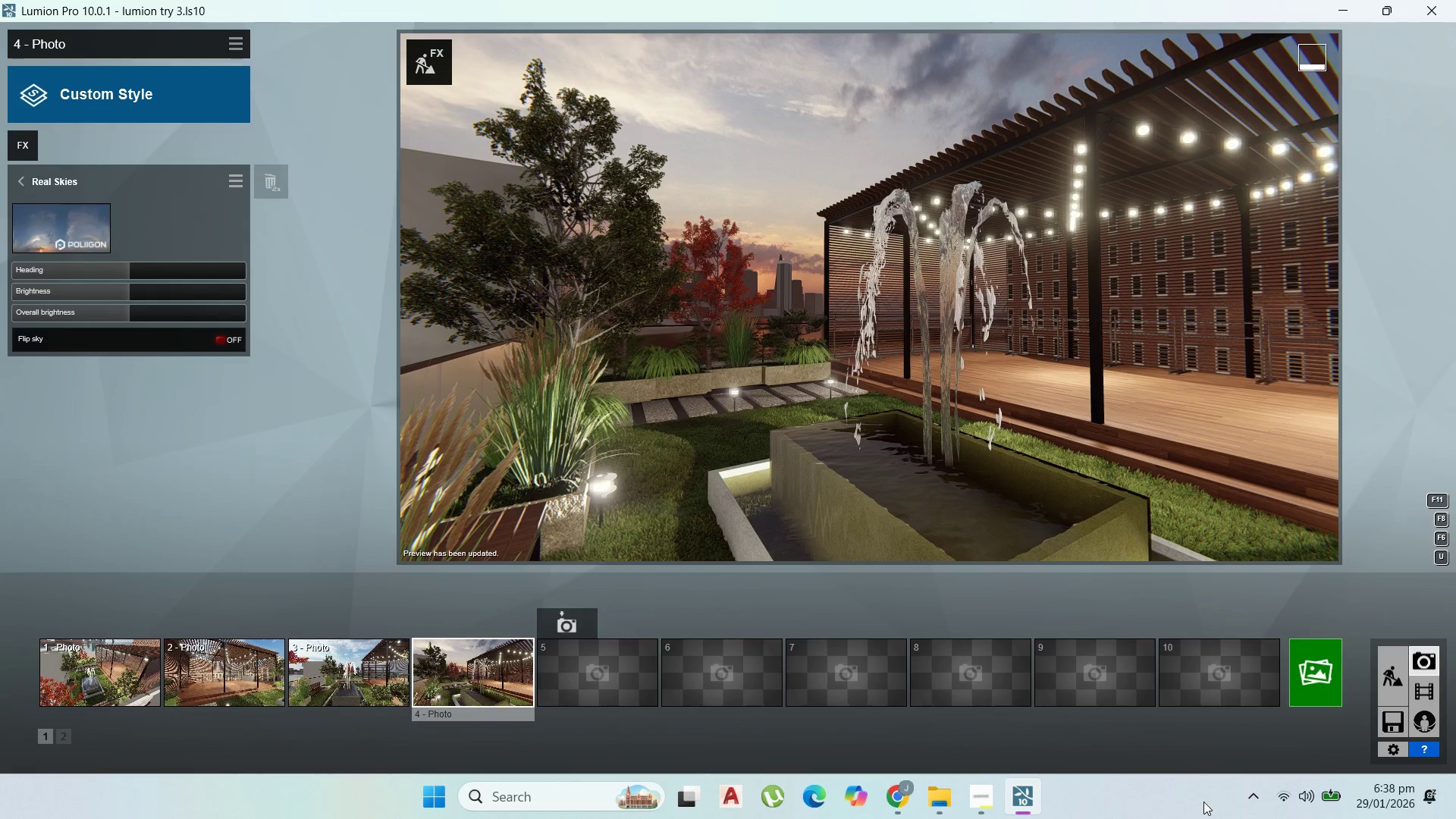 
left_click([490, 692])
 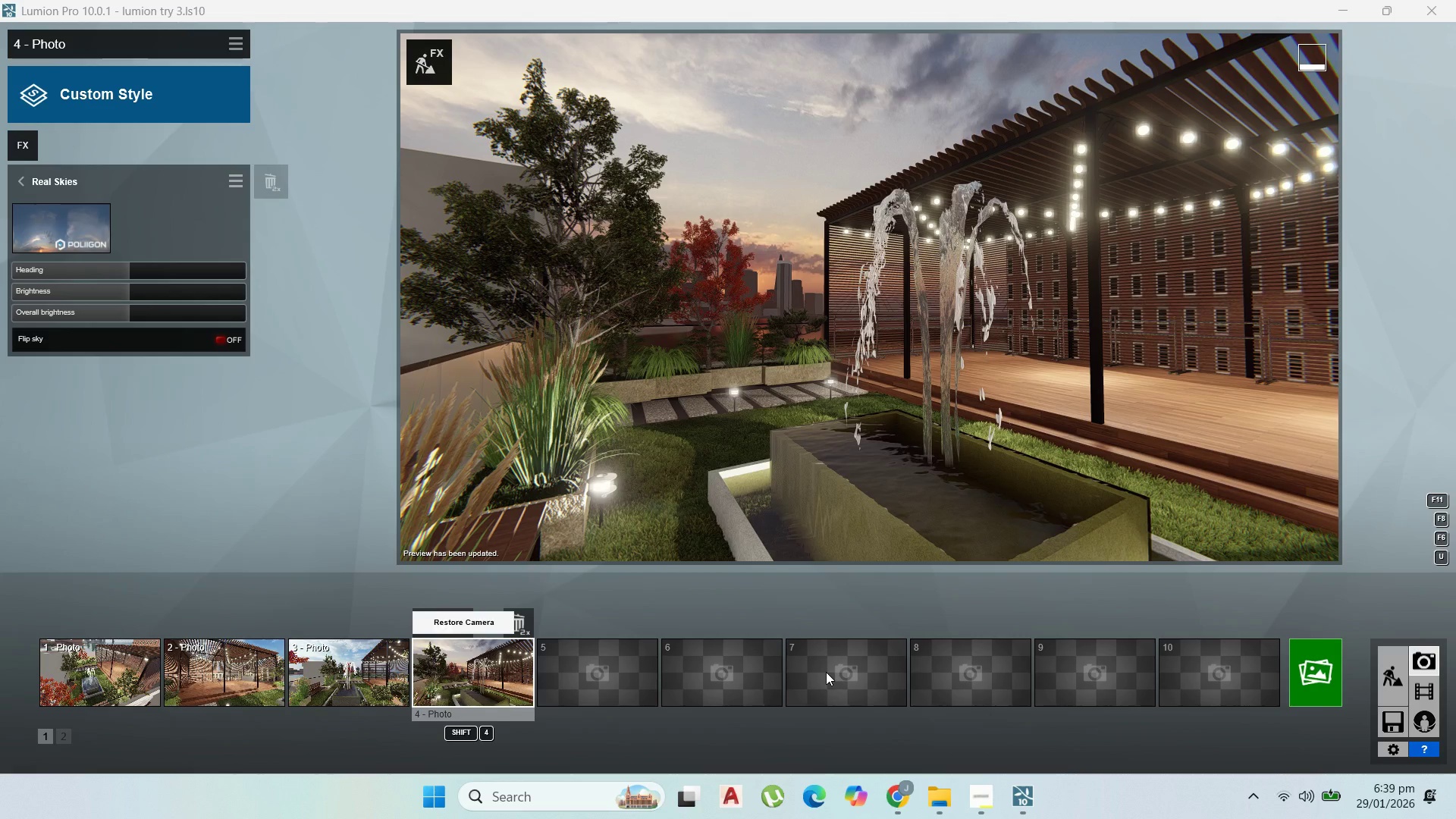 
wait(52.83)
 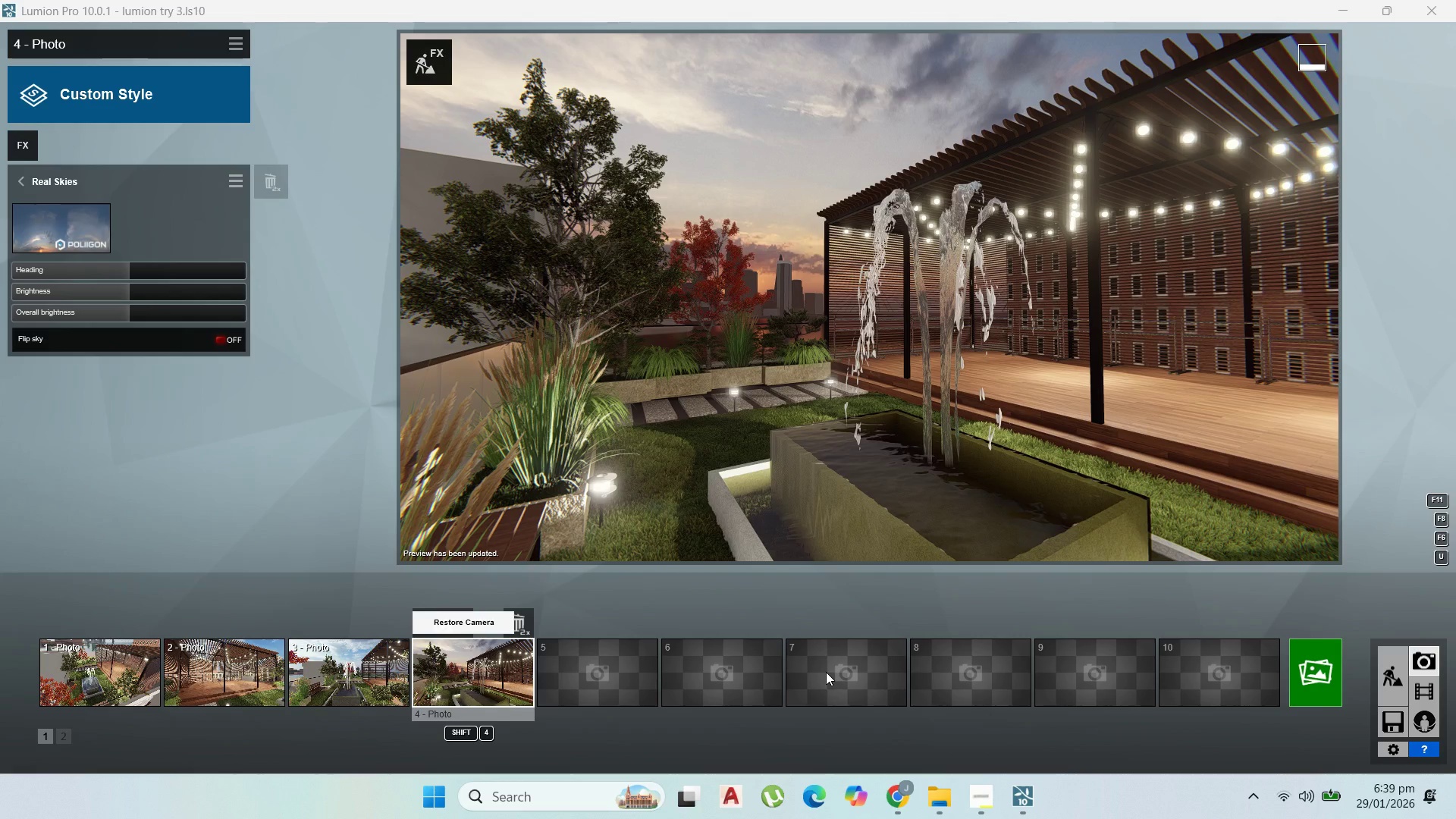 
double_click([464, 663])
 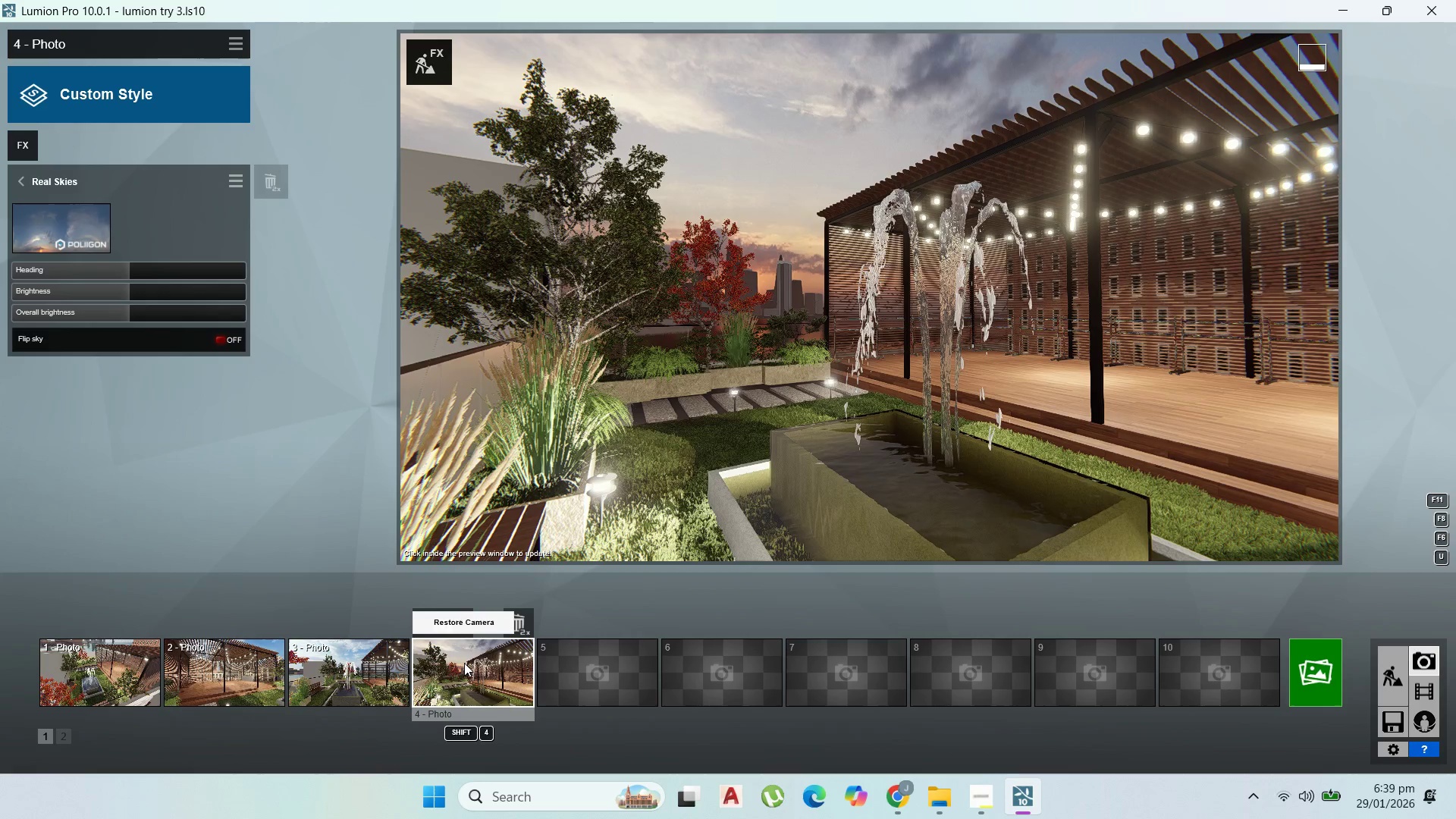 
triple_click([464, 663])
 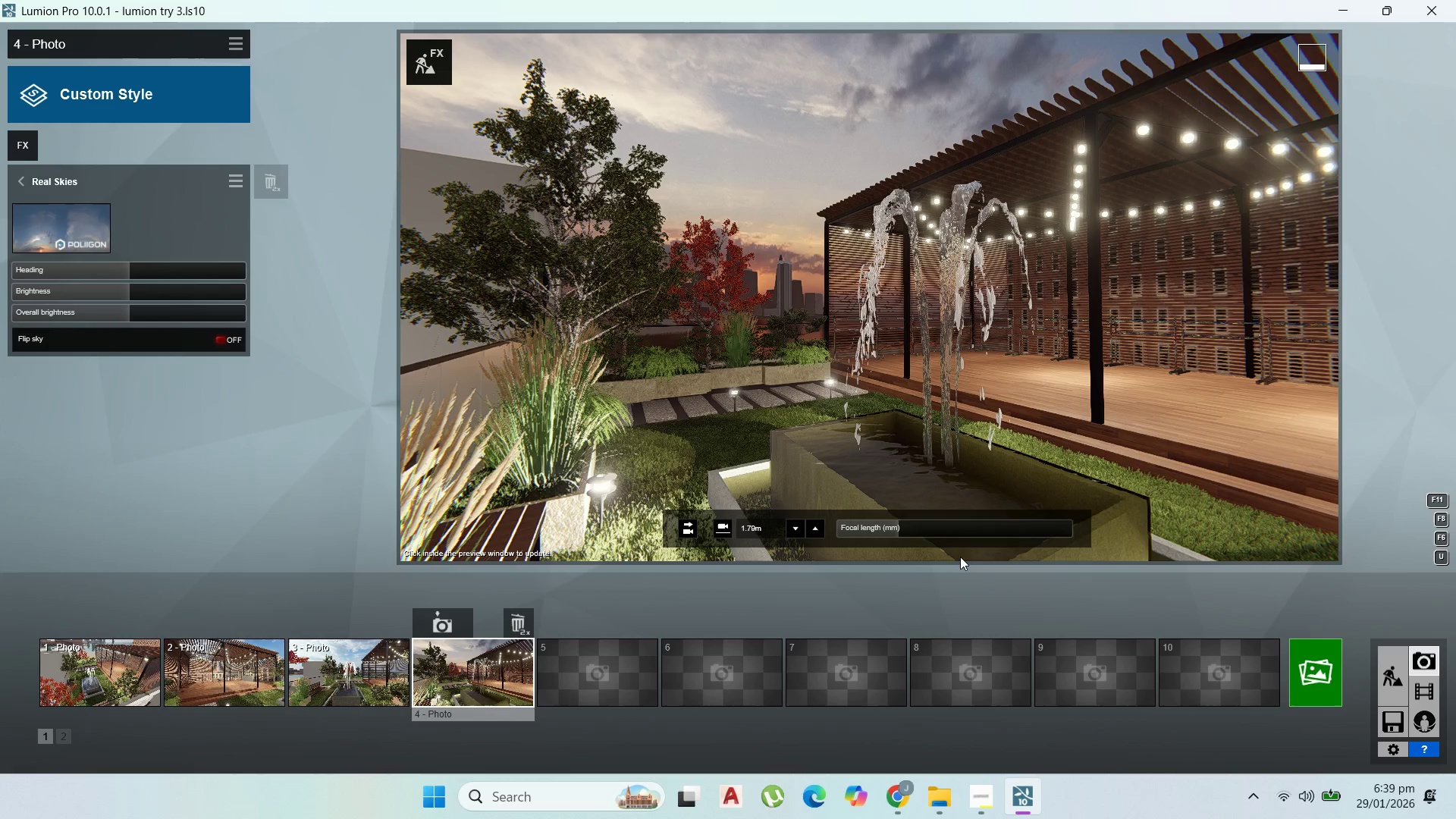 
wait(13.69)
 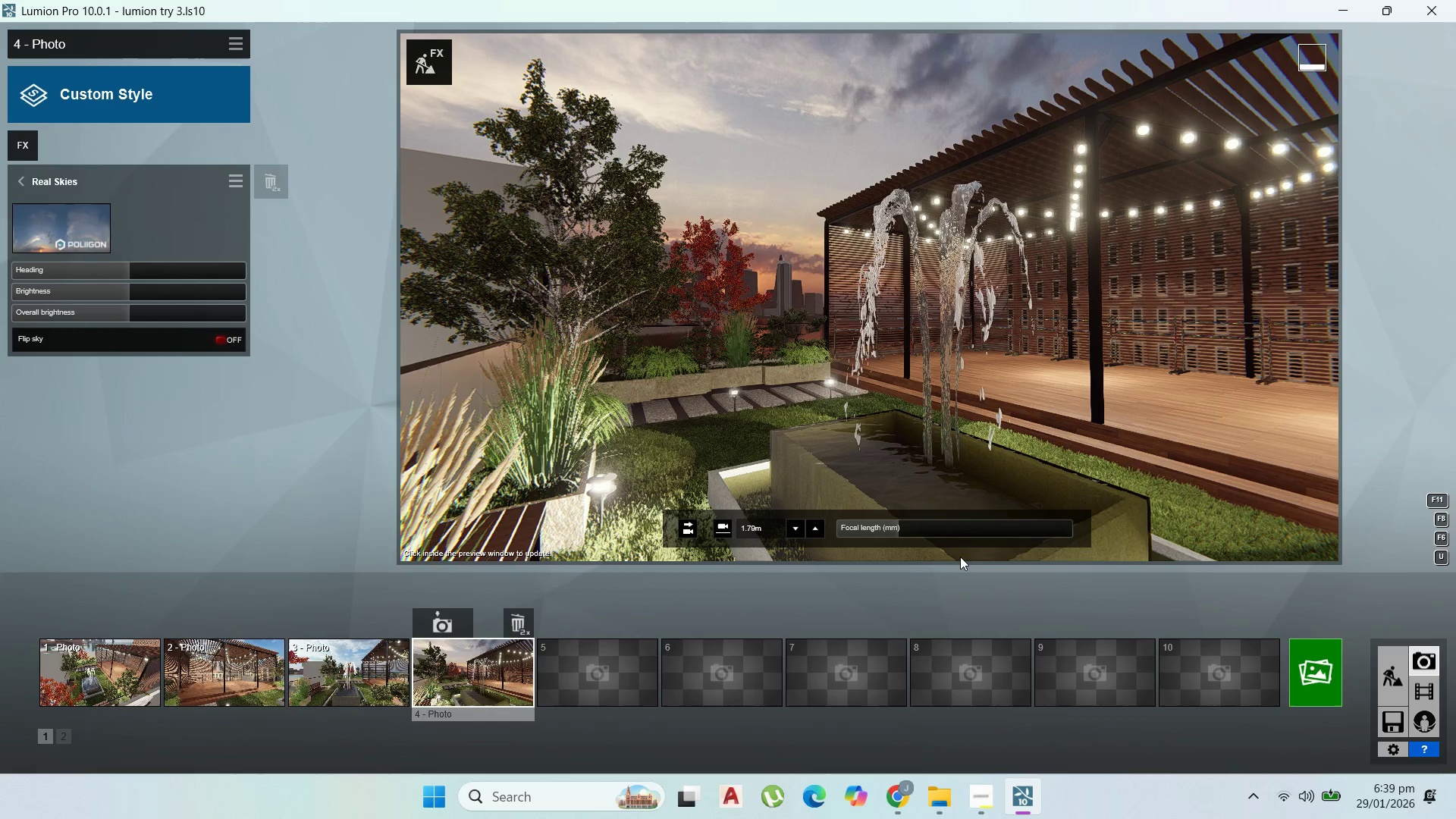 
left_click([961, 557])
 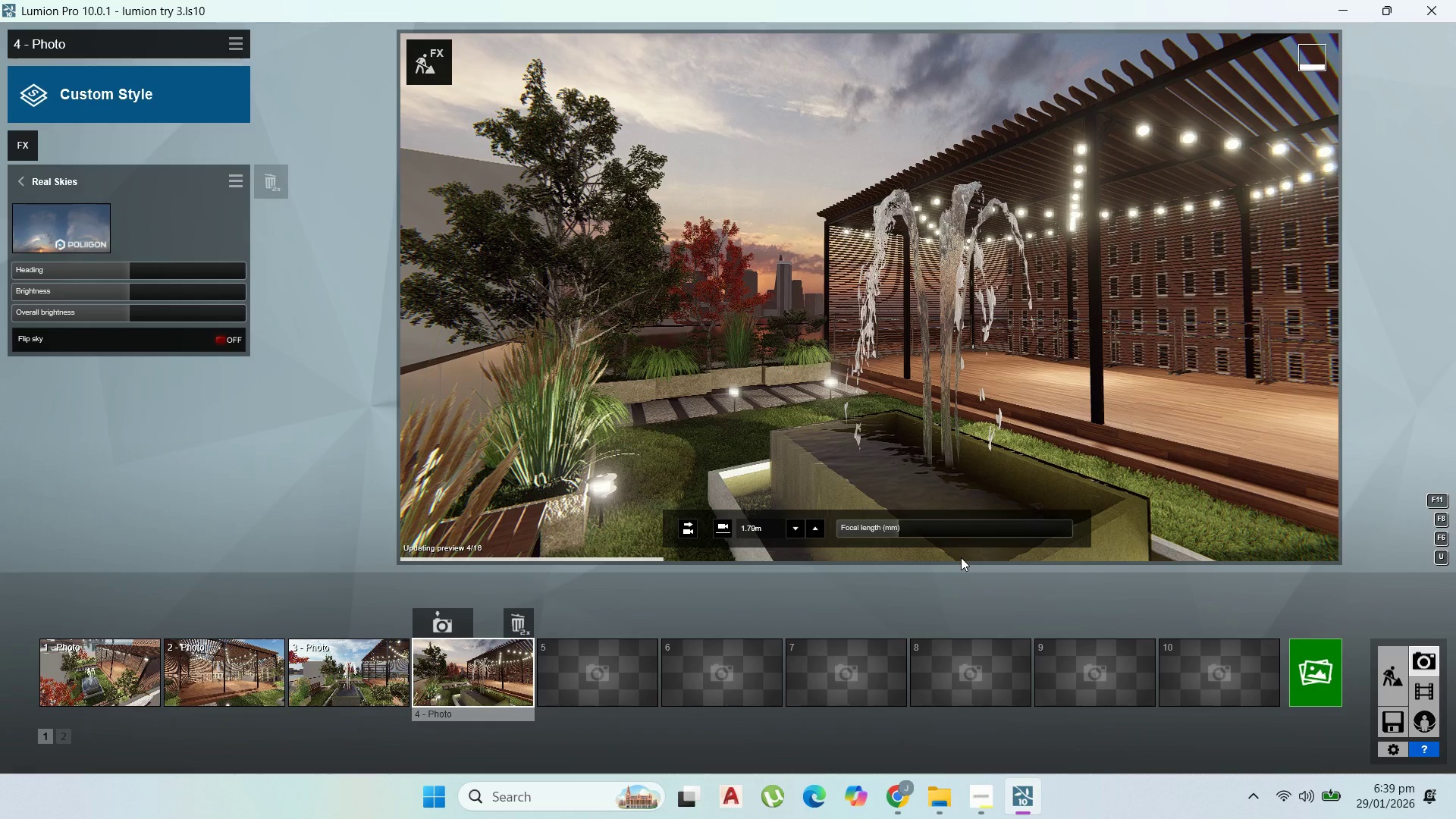 
type(qe)
 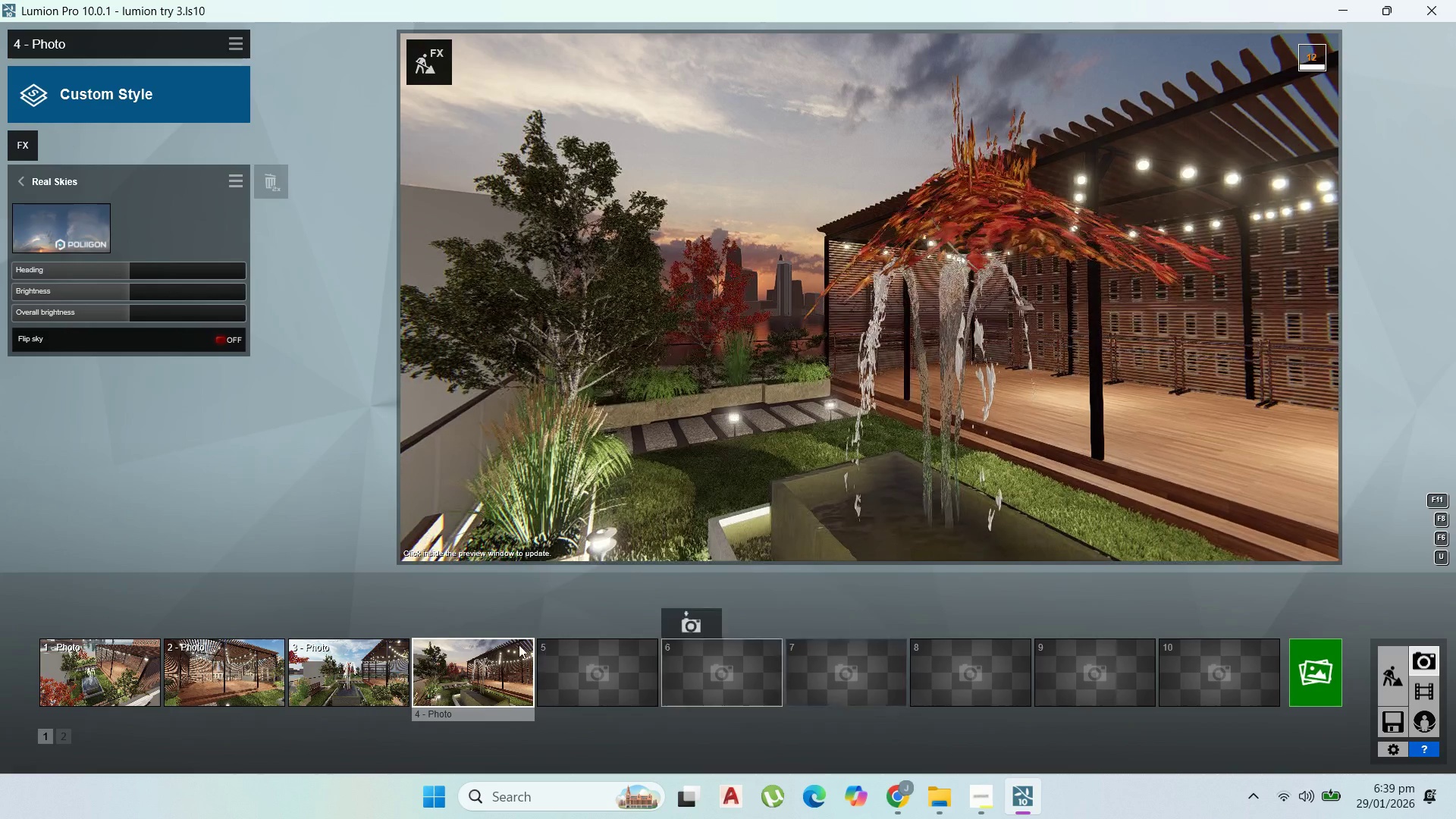 
mouse_move([477, 646])
 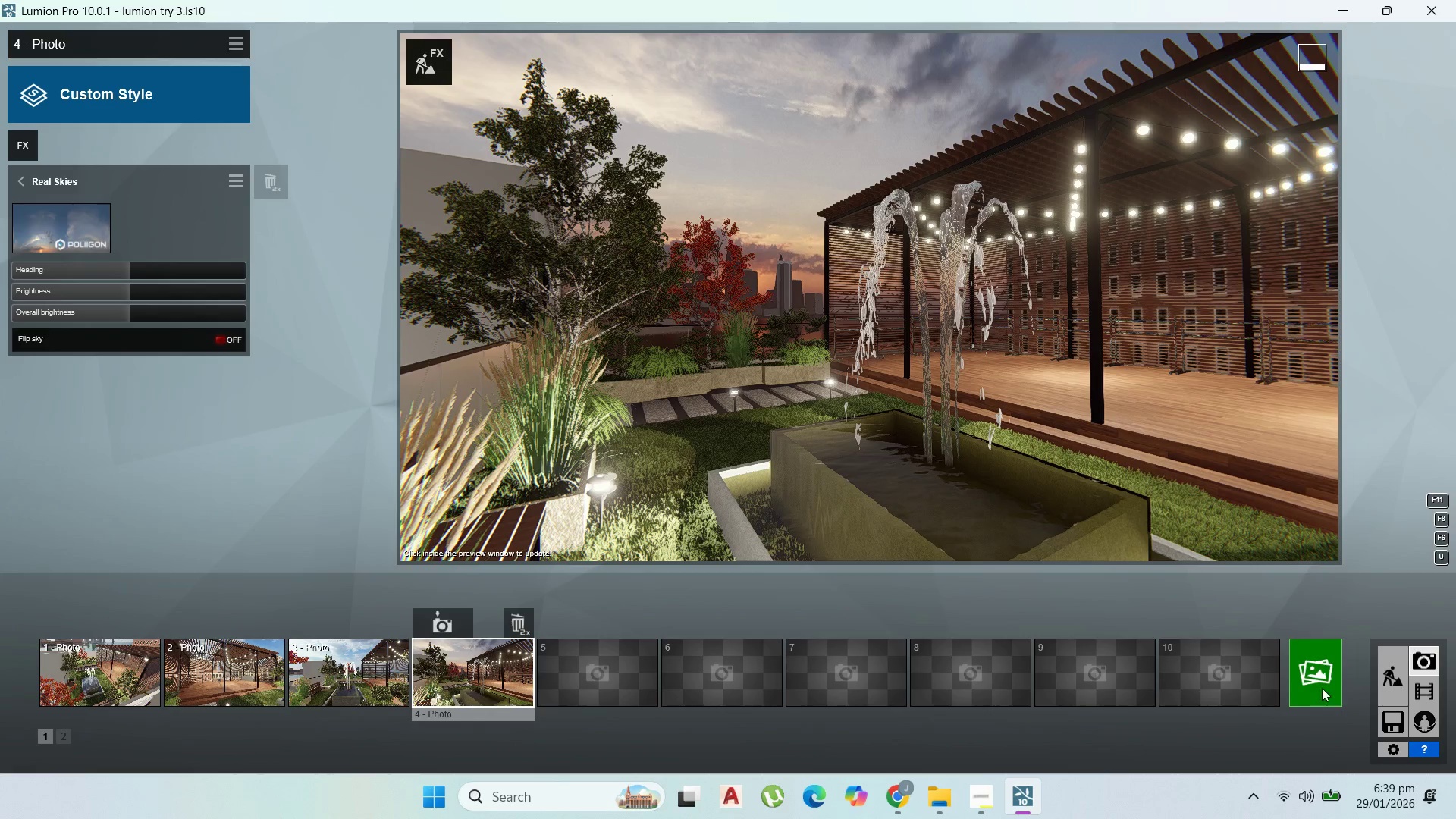 
left_click([1310, 671])
 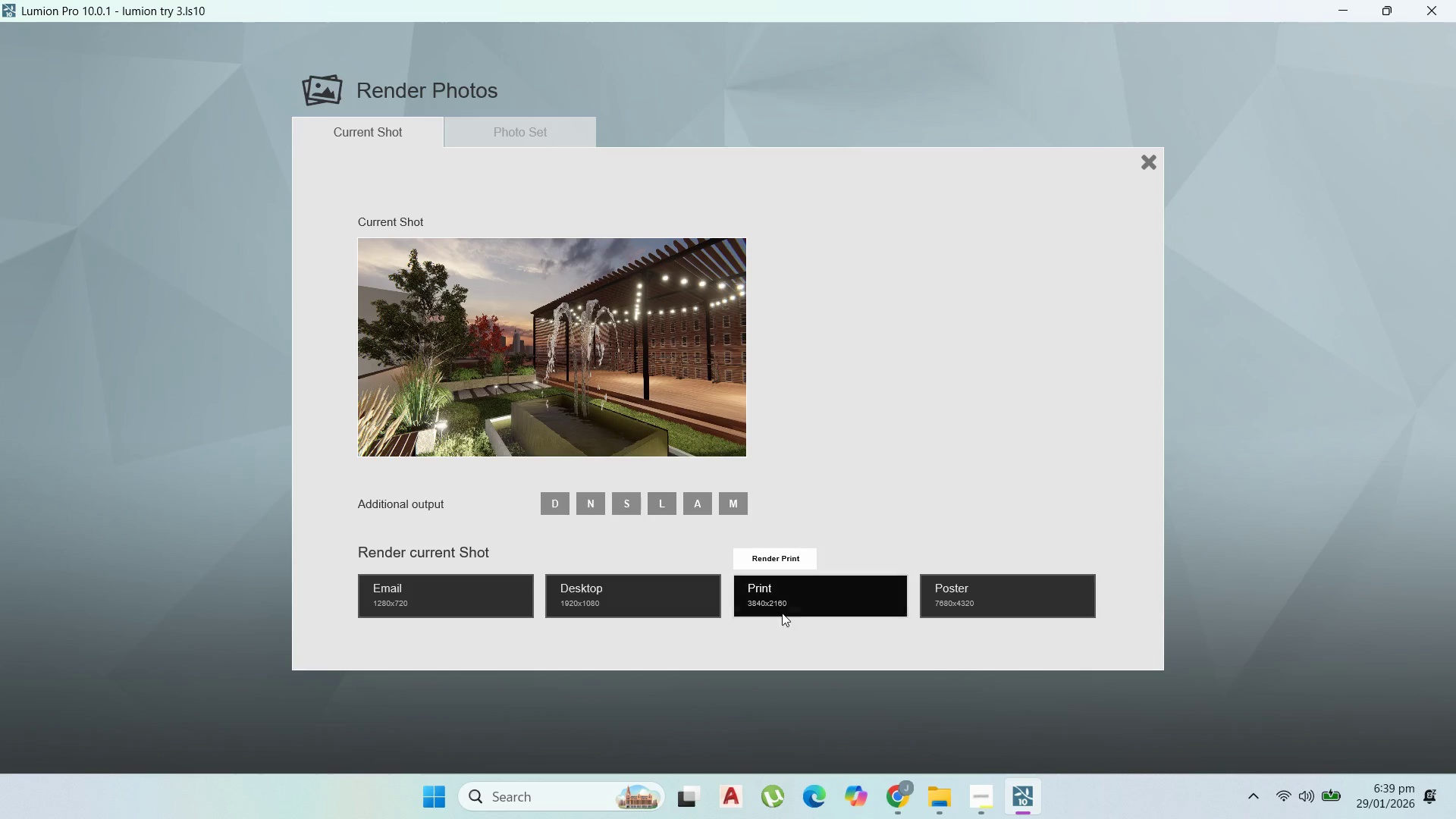 
left_click_drag(start_coordinate=[794, 611], to_coordinate=[389, 335])
 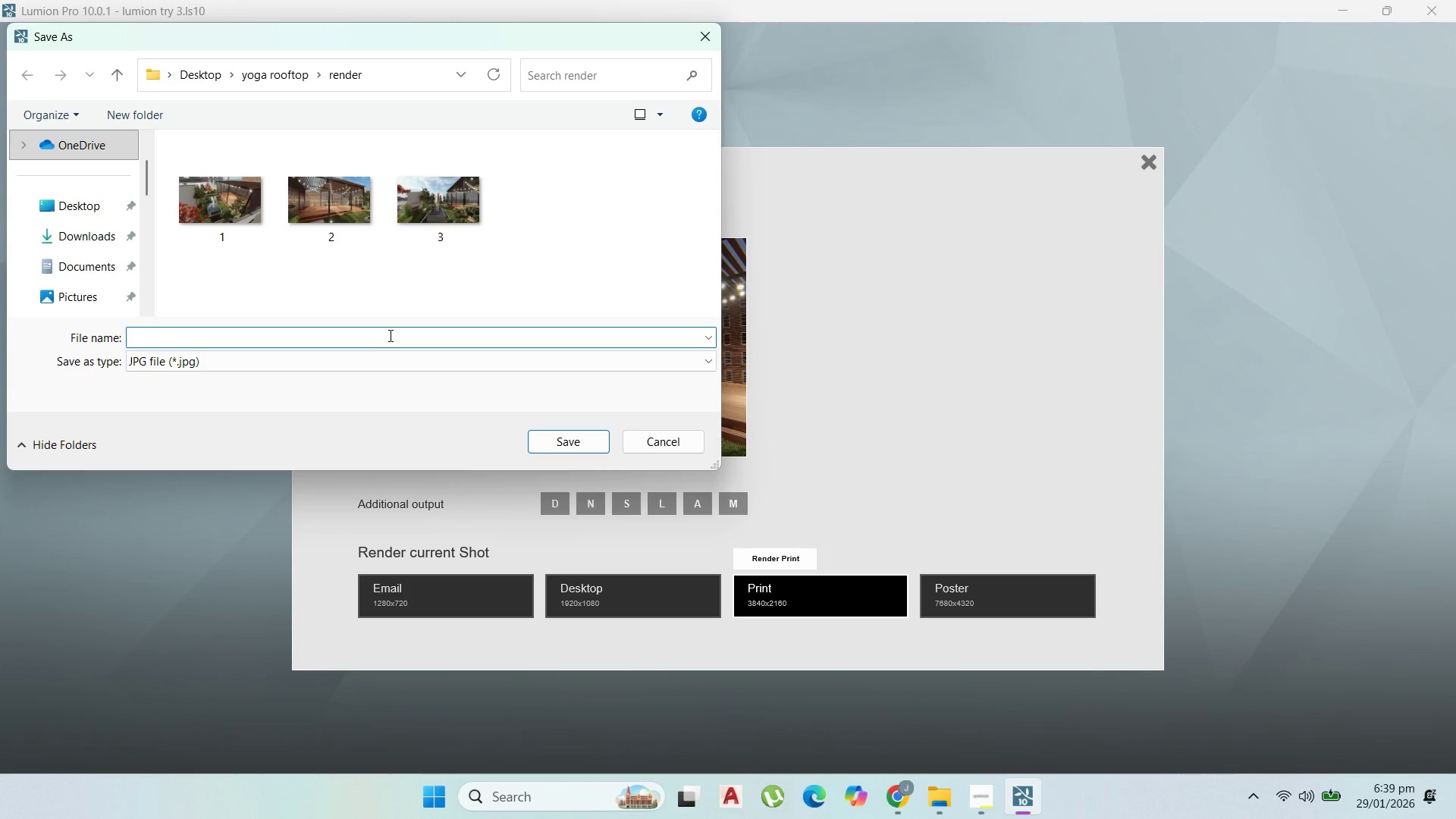 
left_click([389, 335])
 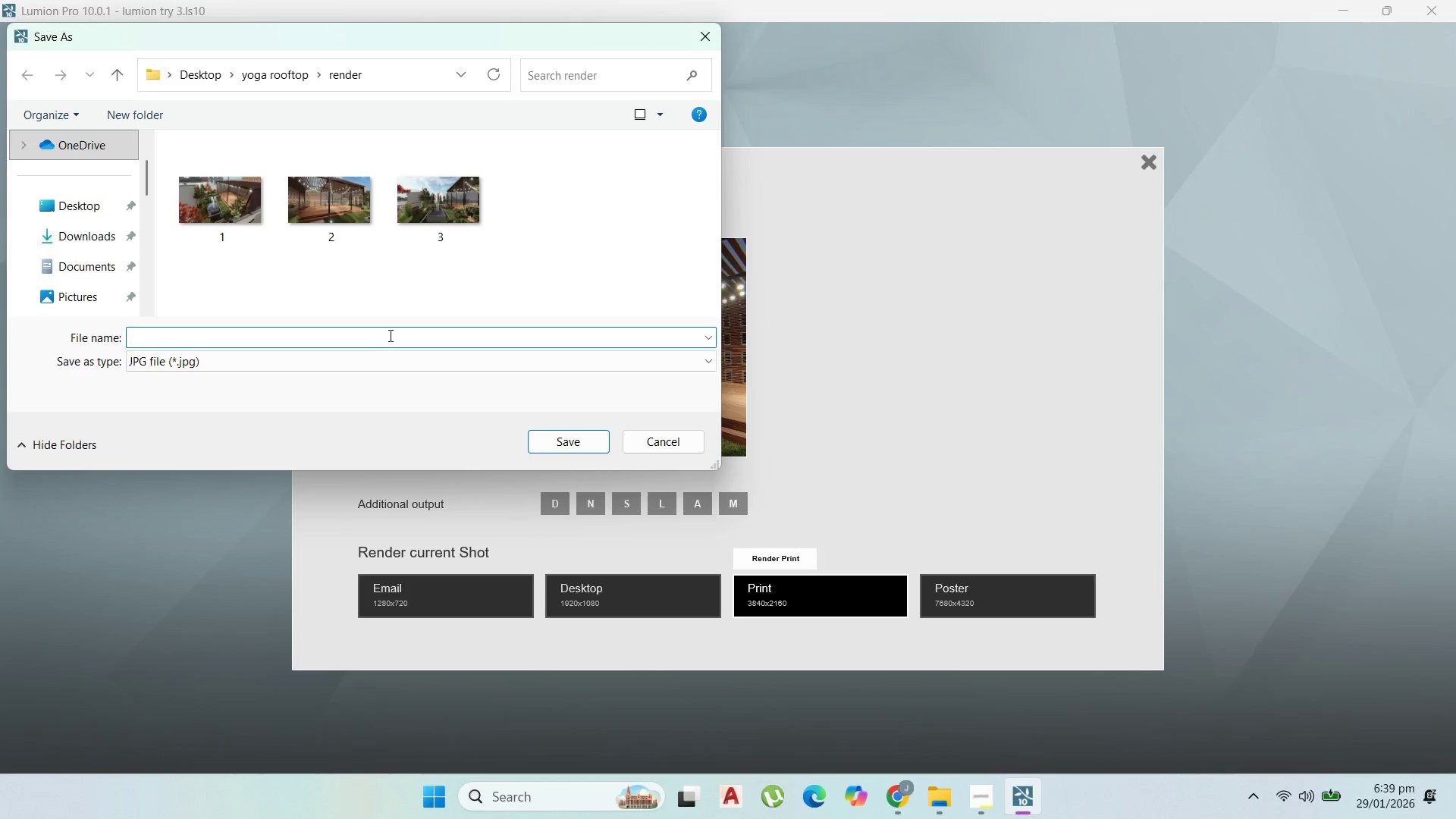 
key(4)
 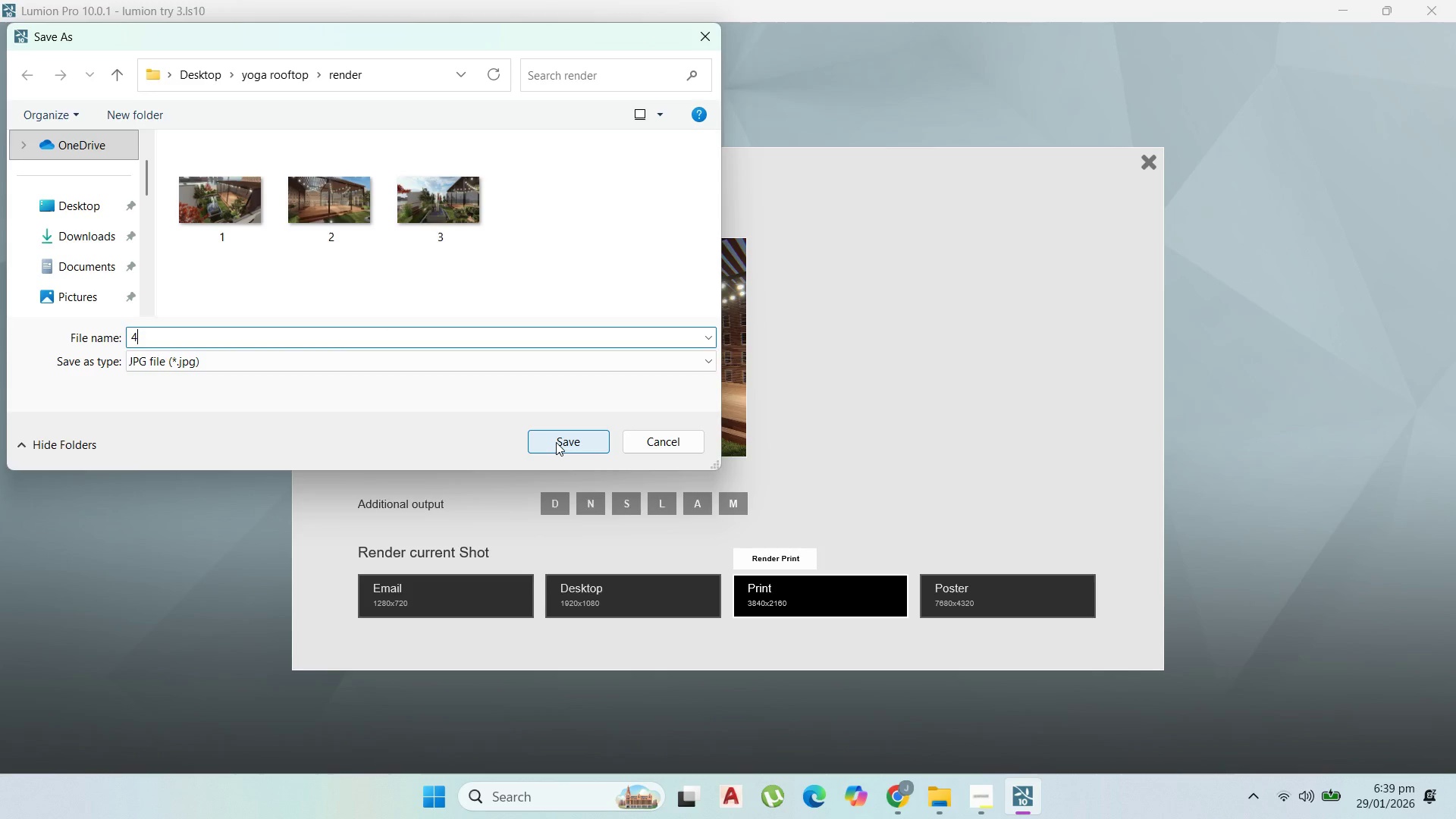 
left_click([556, 441])
 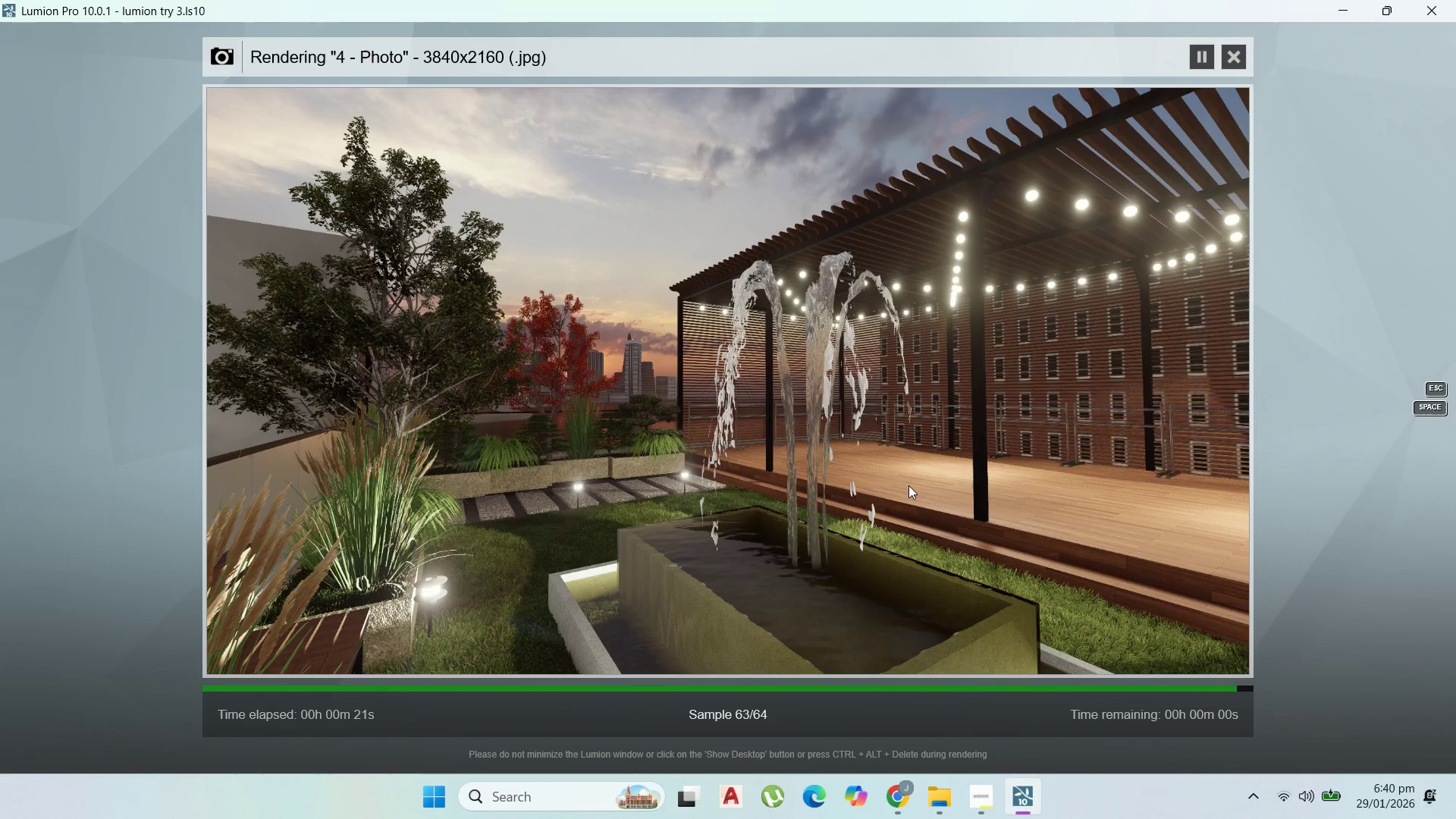 
wait(27.84)
 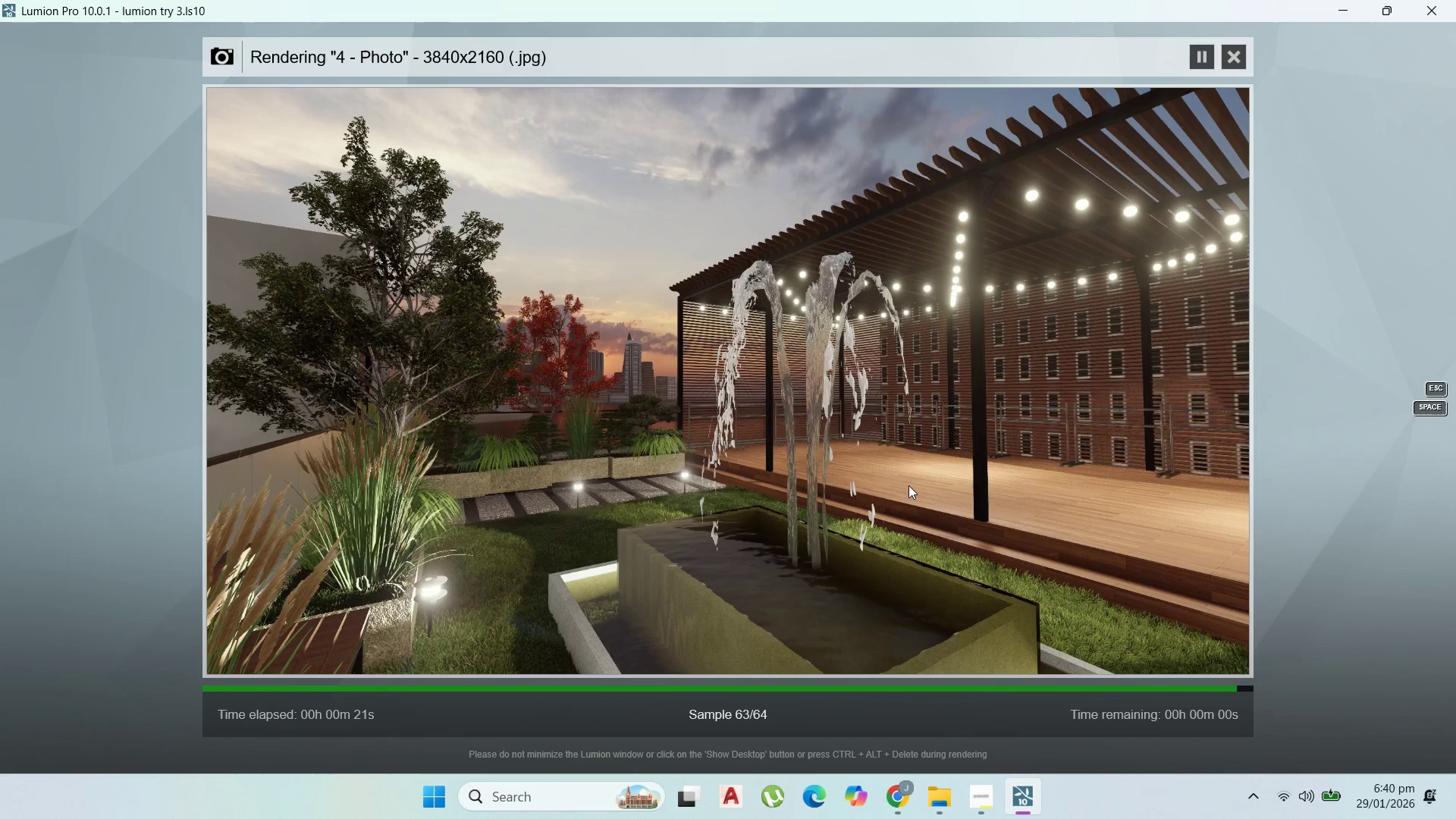 
left_click([1138, 645])
 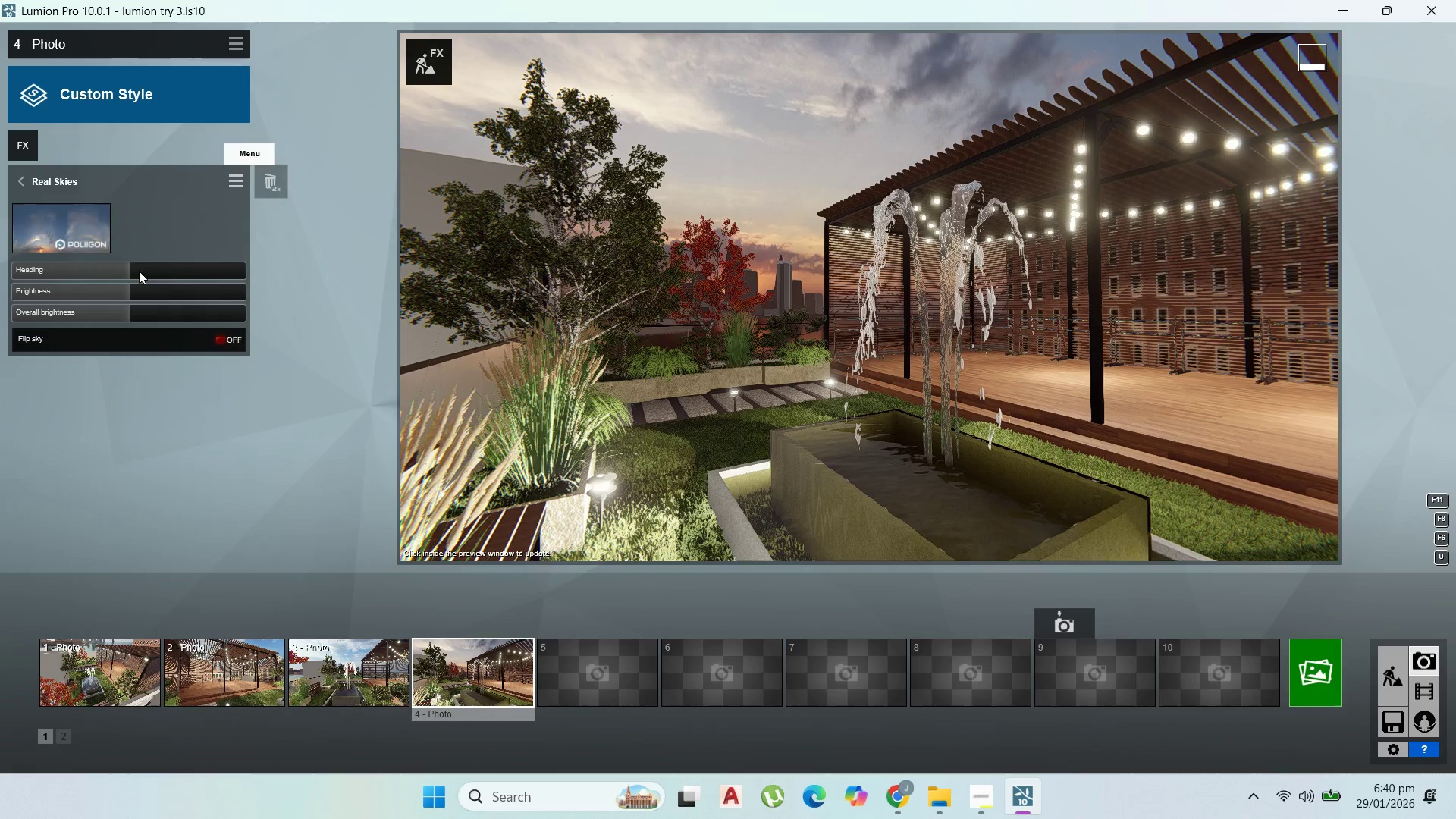 
left_click([25, 181])
 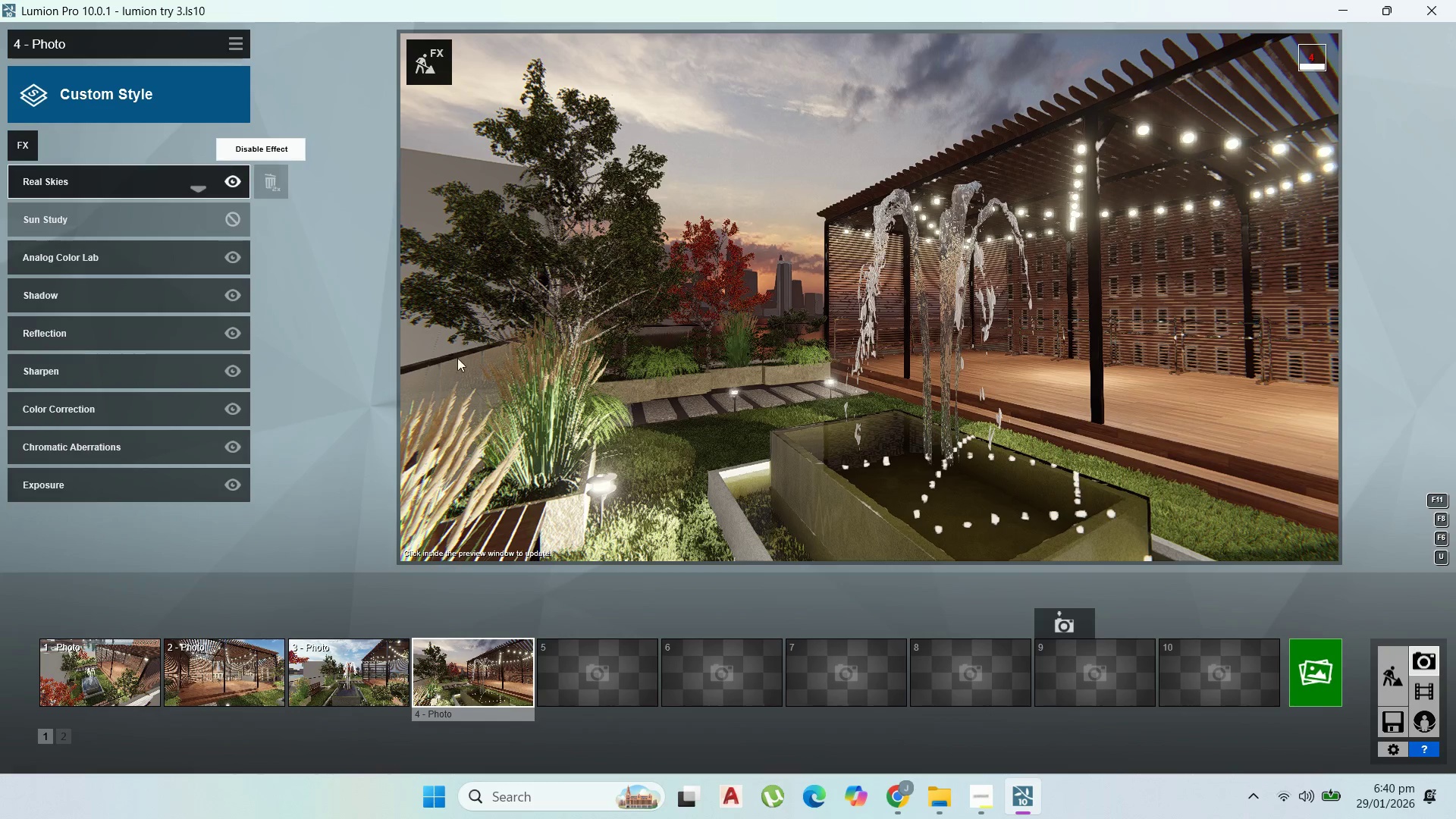 
wait(7.16)
 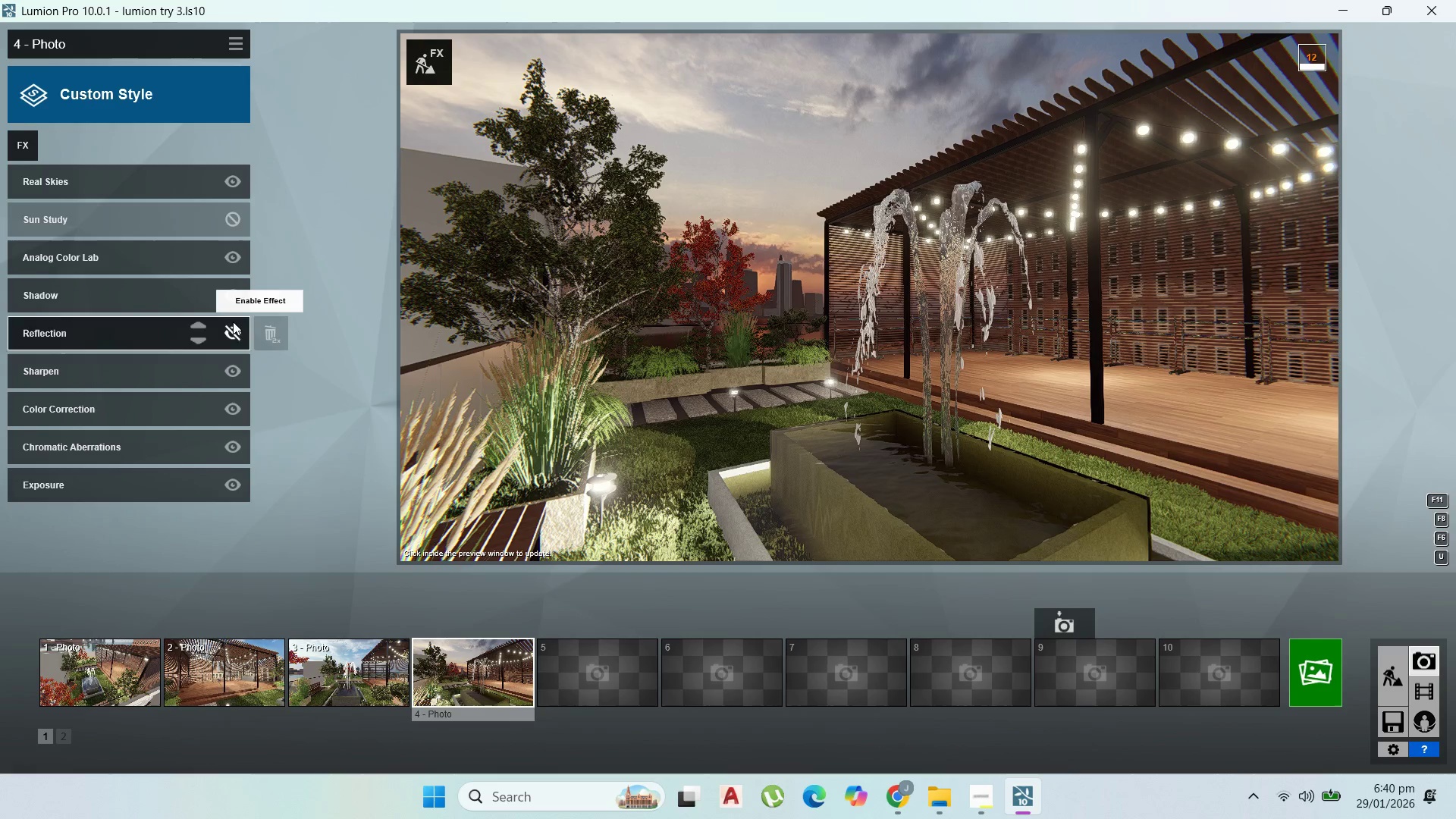 
left_click([1311, 678])
 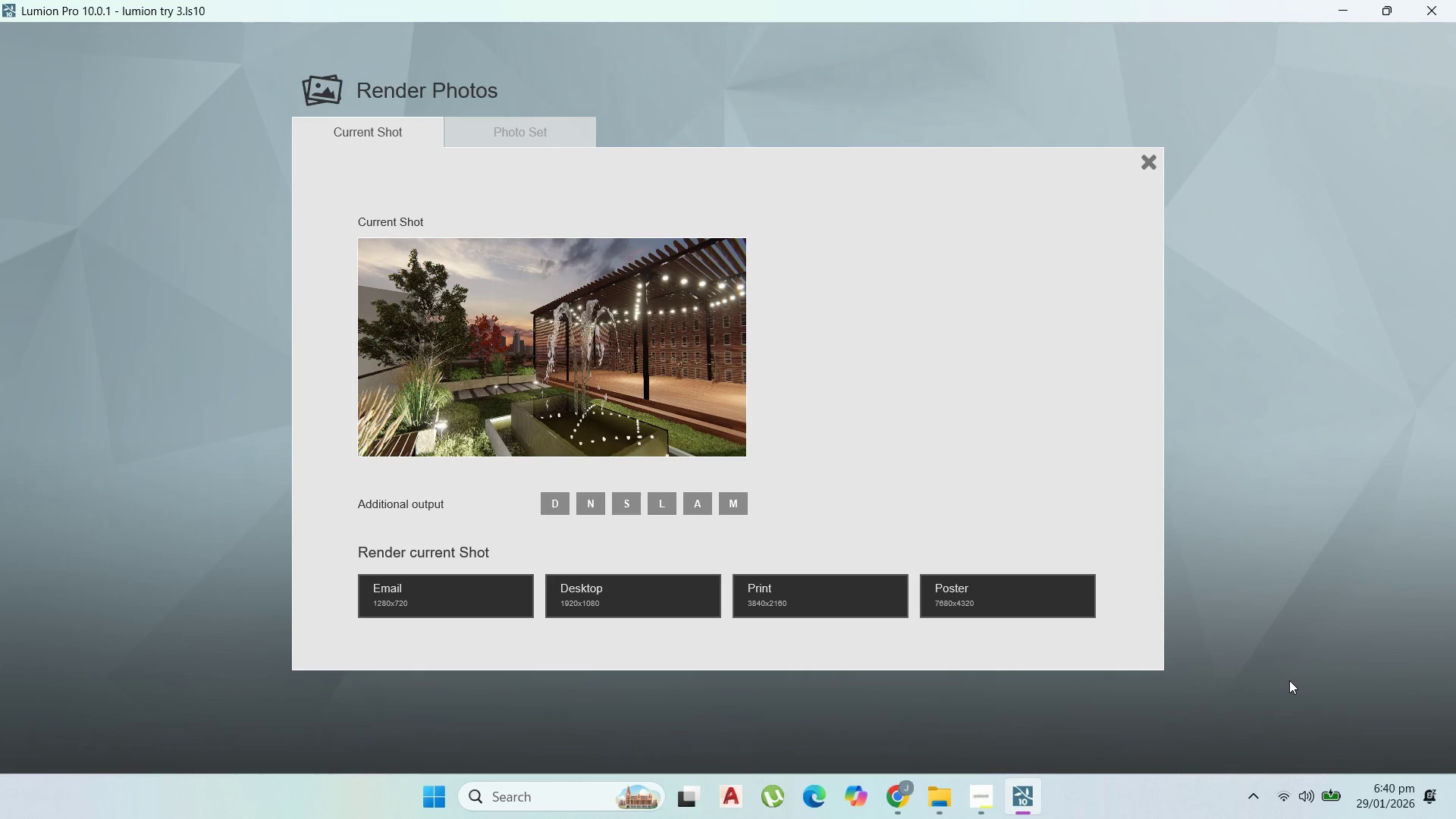 
wait(12.42)
 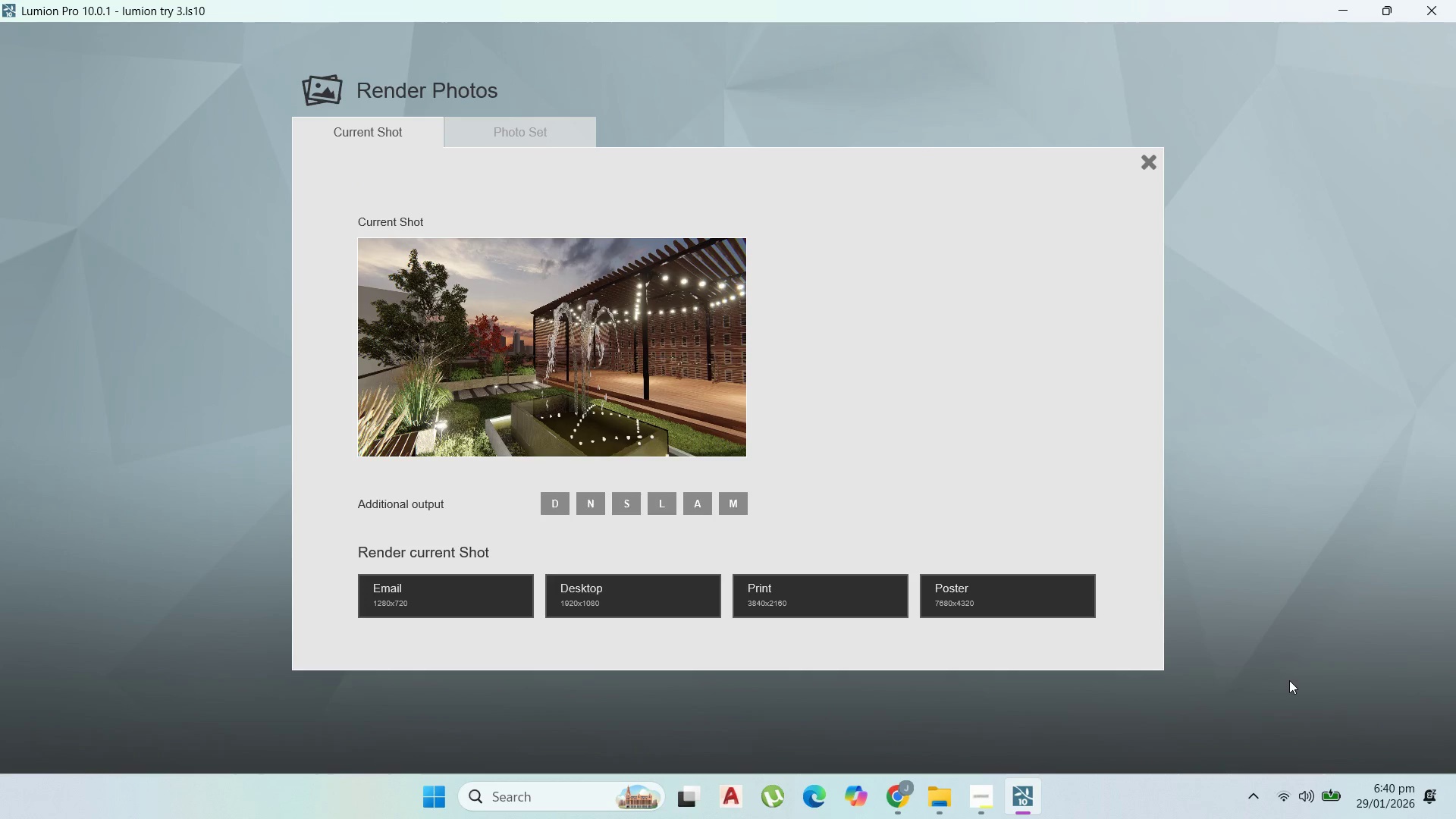 
left_click([847, 613])
 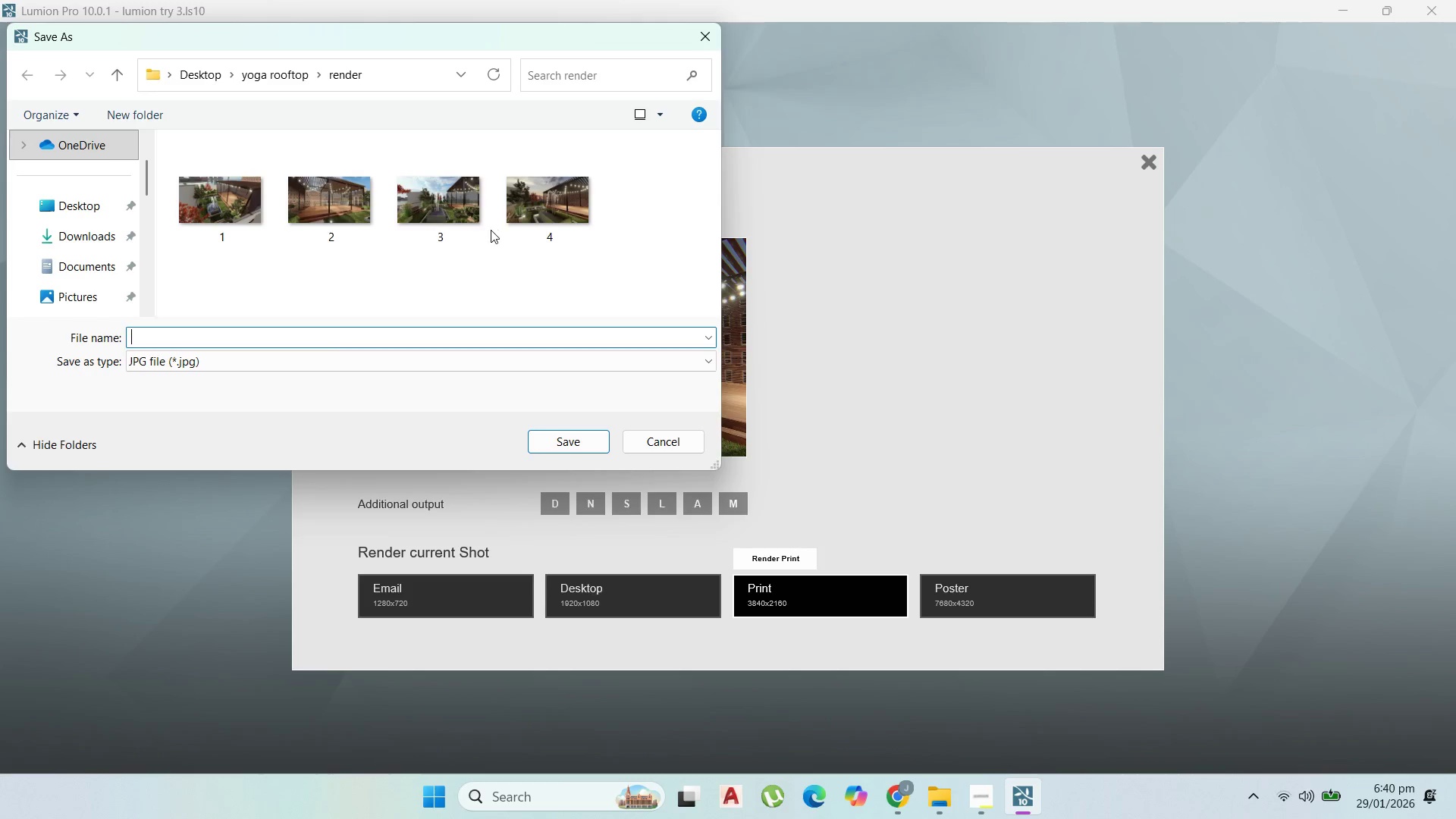 
left_click([542, 218])
 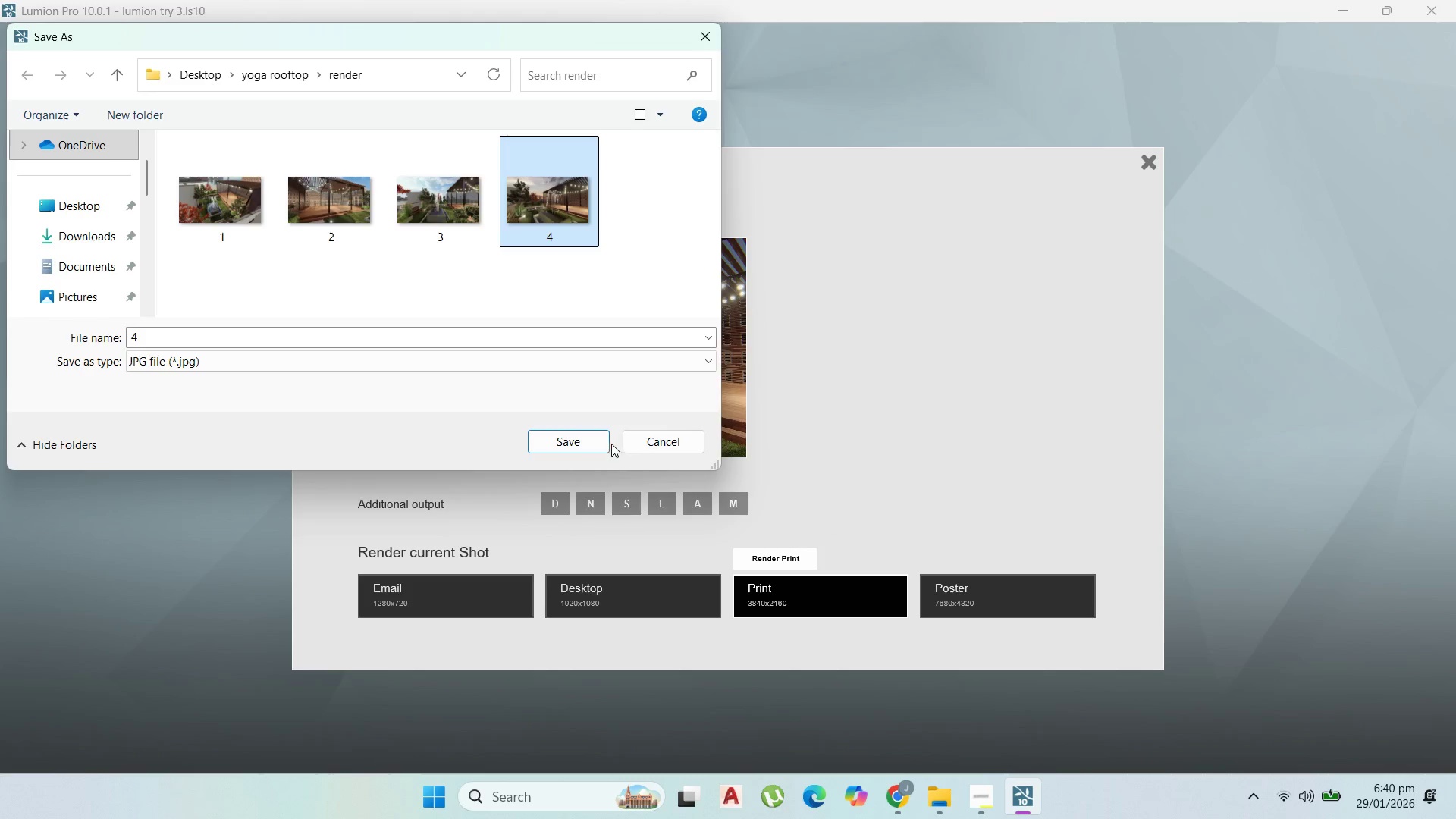 
left_click([598, 439])
 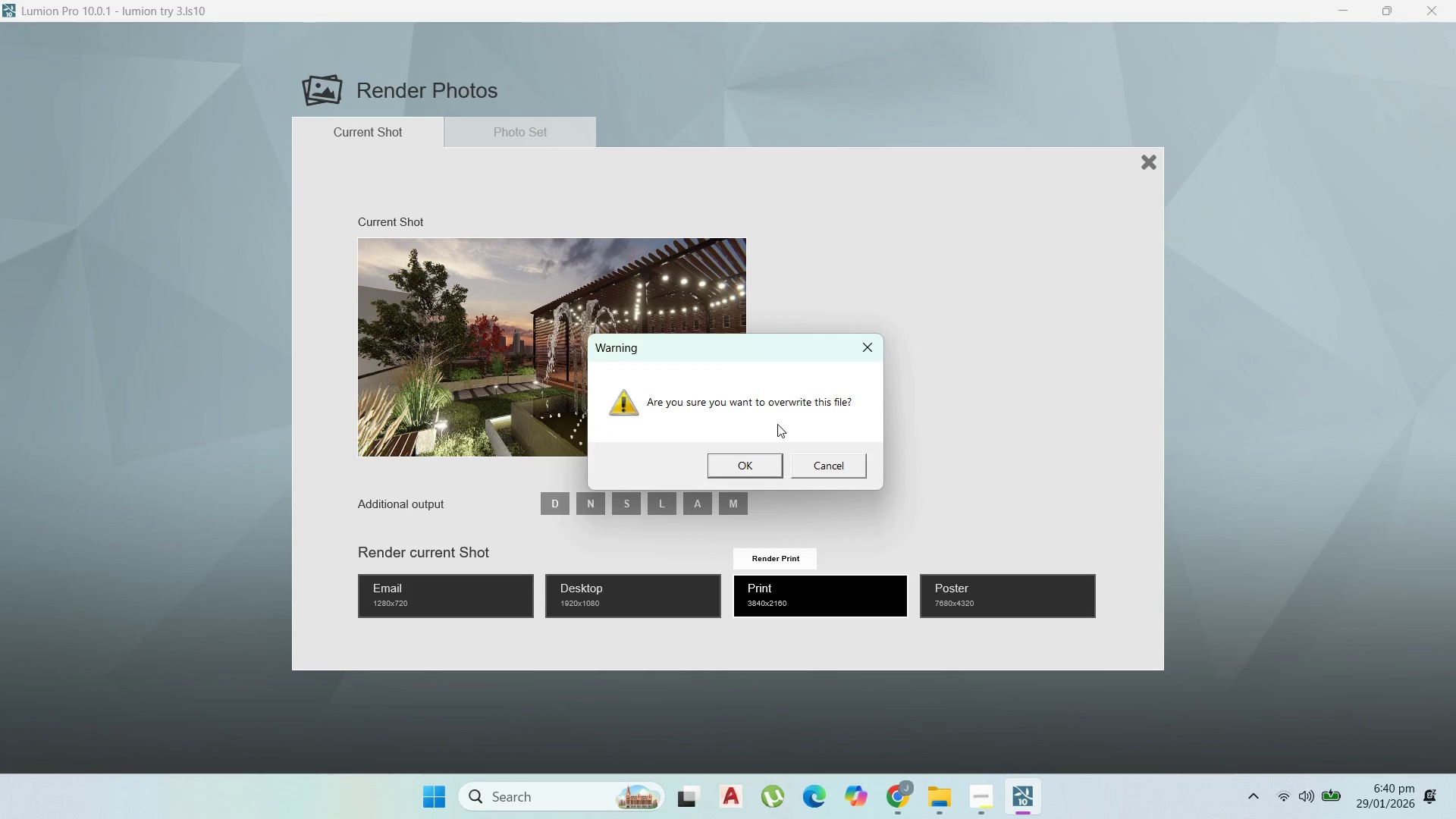 
left_click([748, 476])
 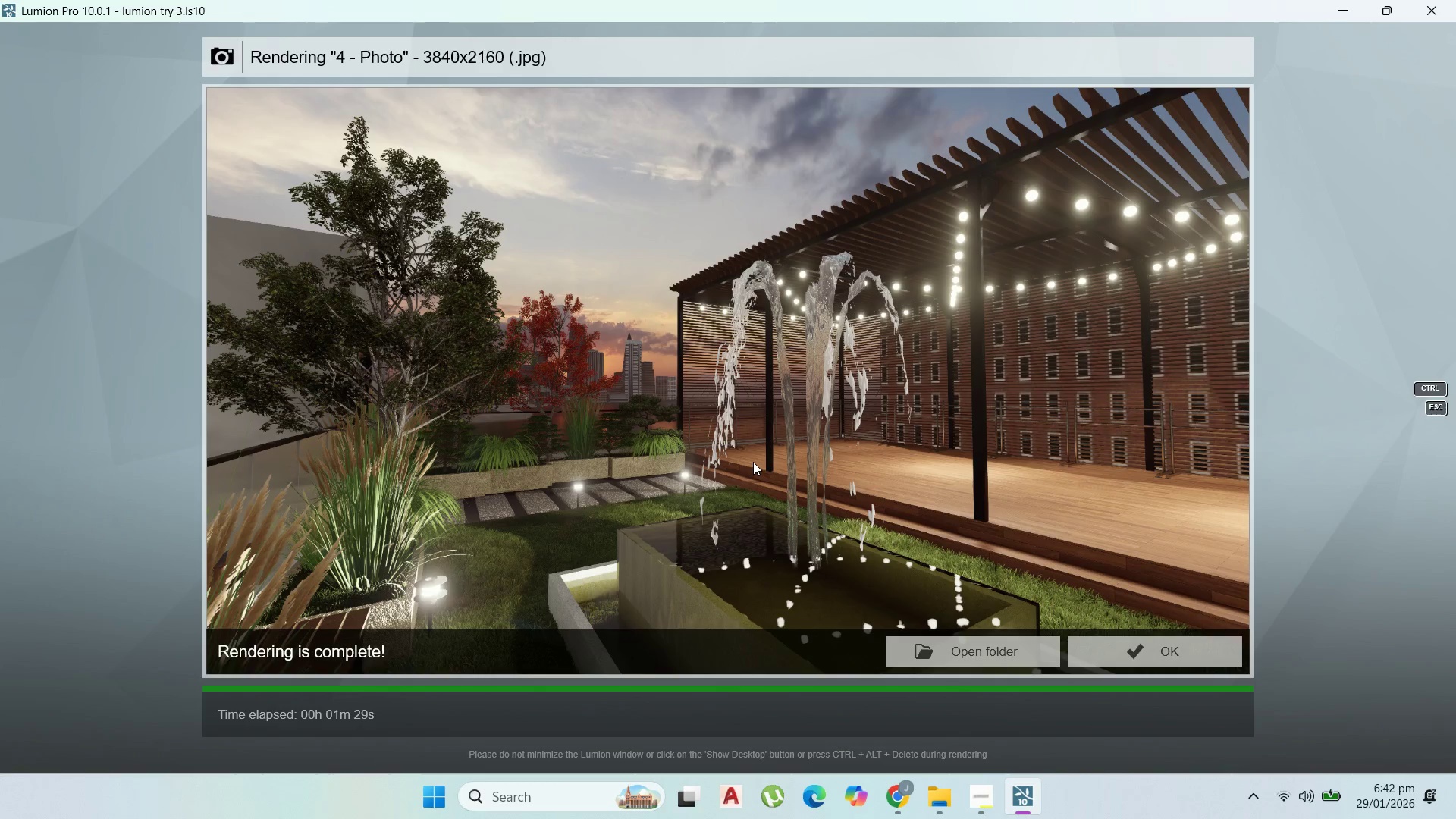 
wait(127.25)
 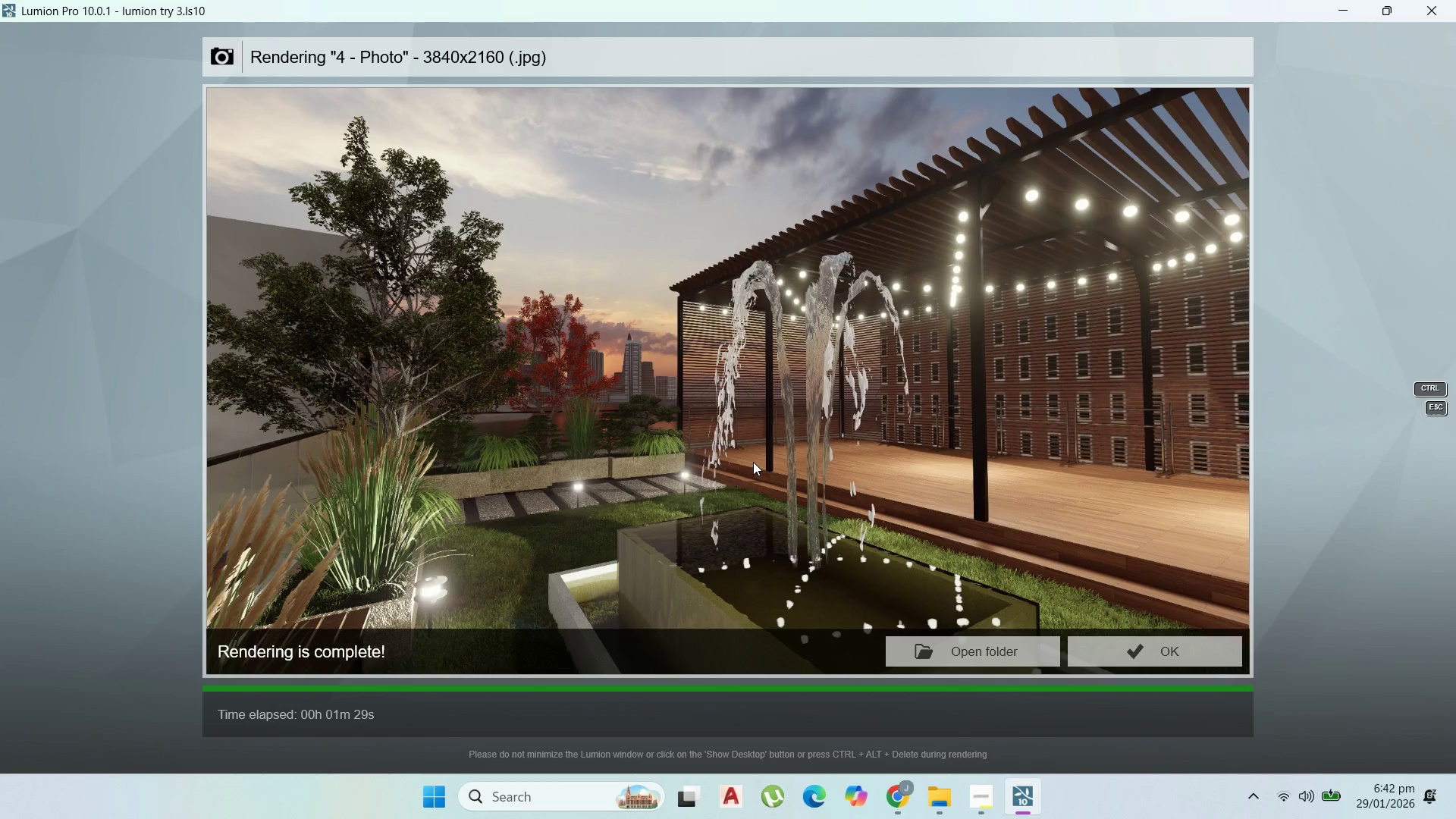 
left_click([1101, 646])
 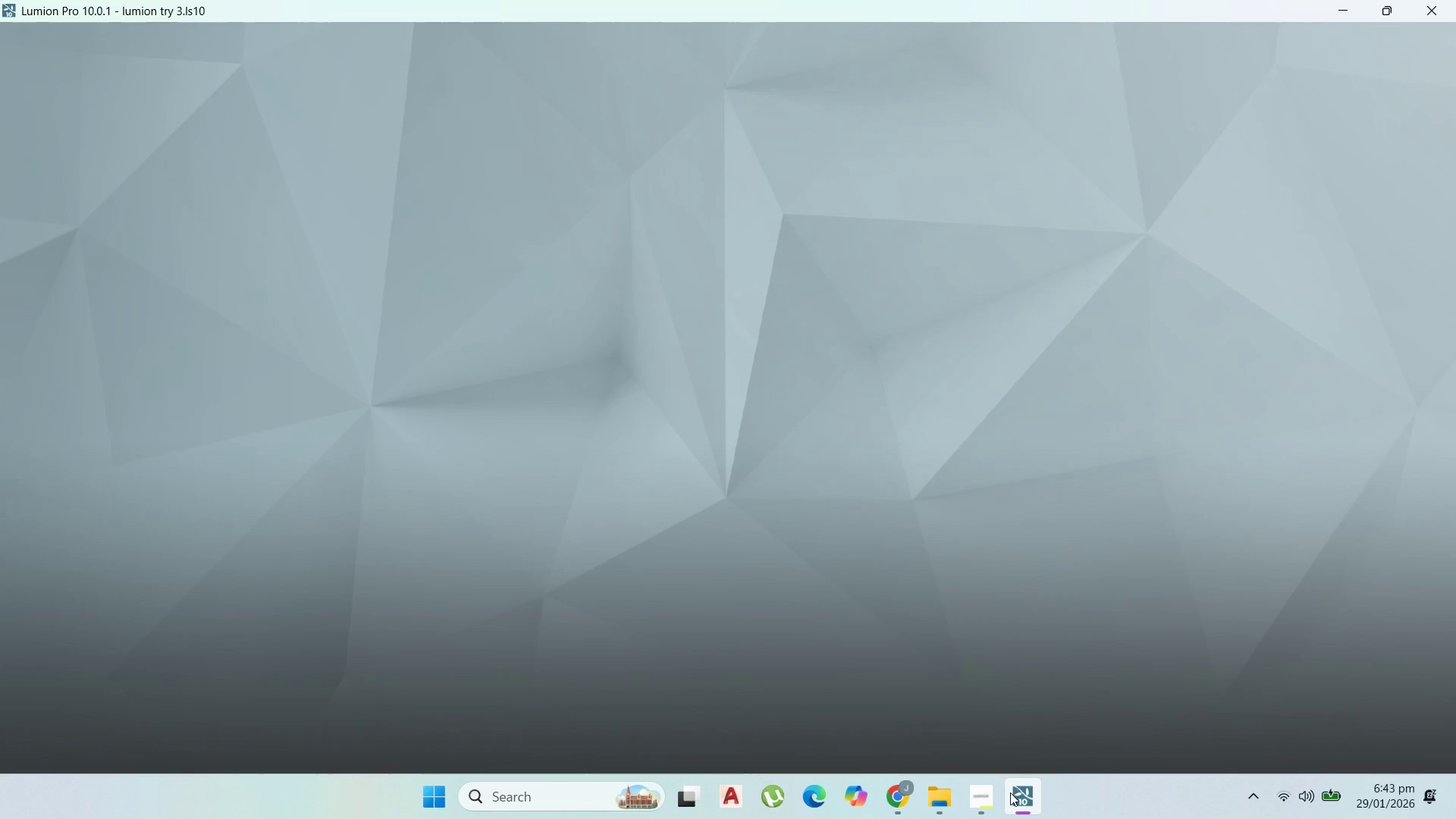 
mouse_move([1013, 789])
 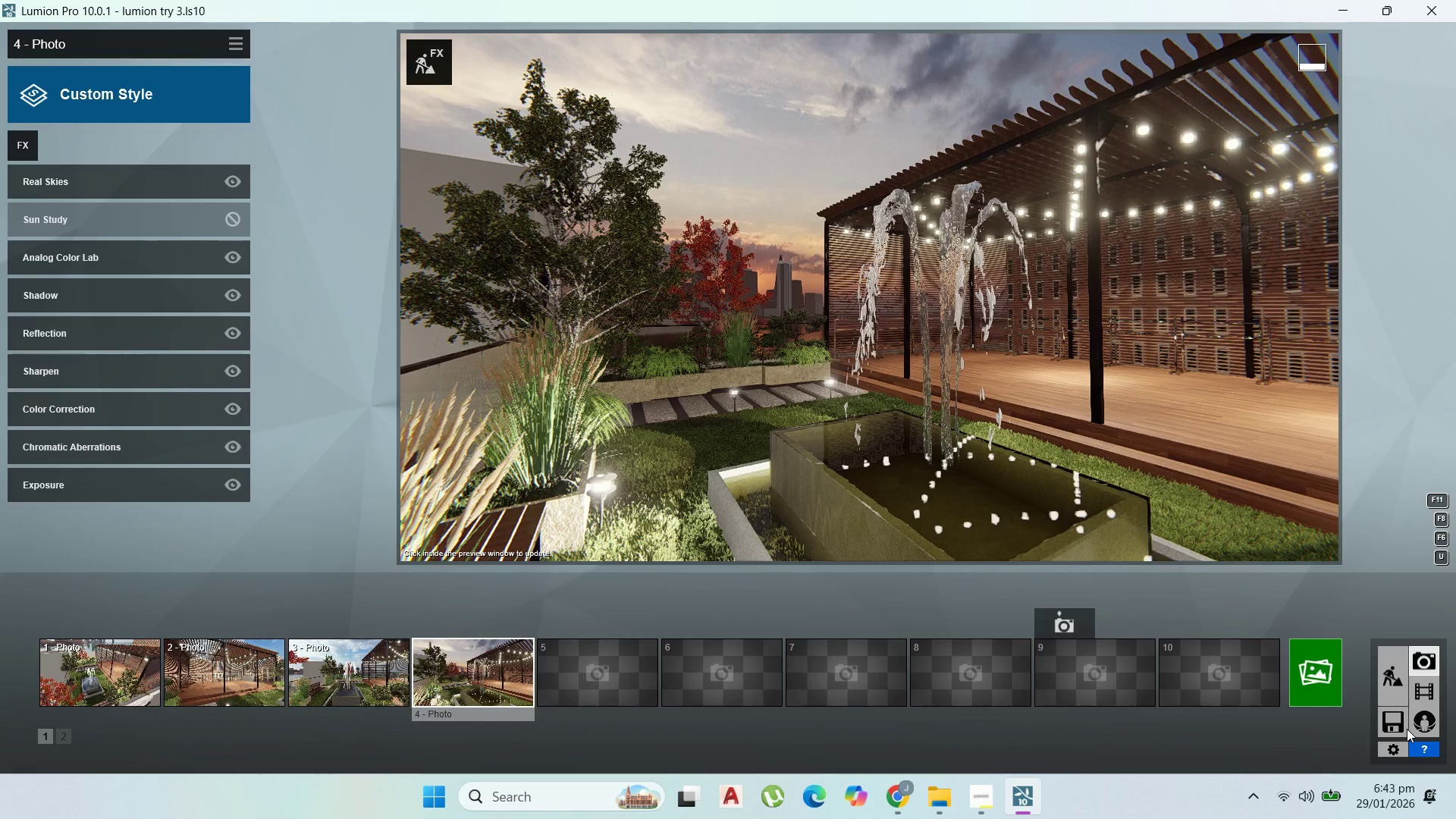 
double_click([1398, 723])
 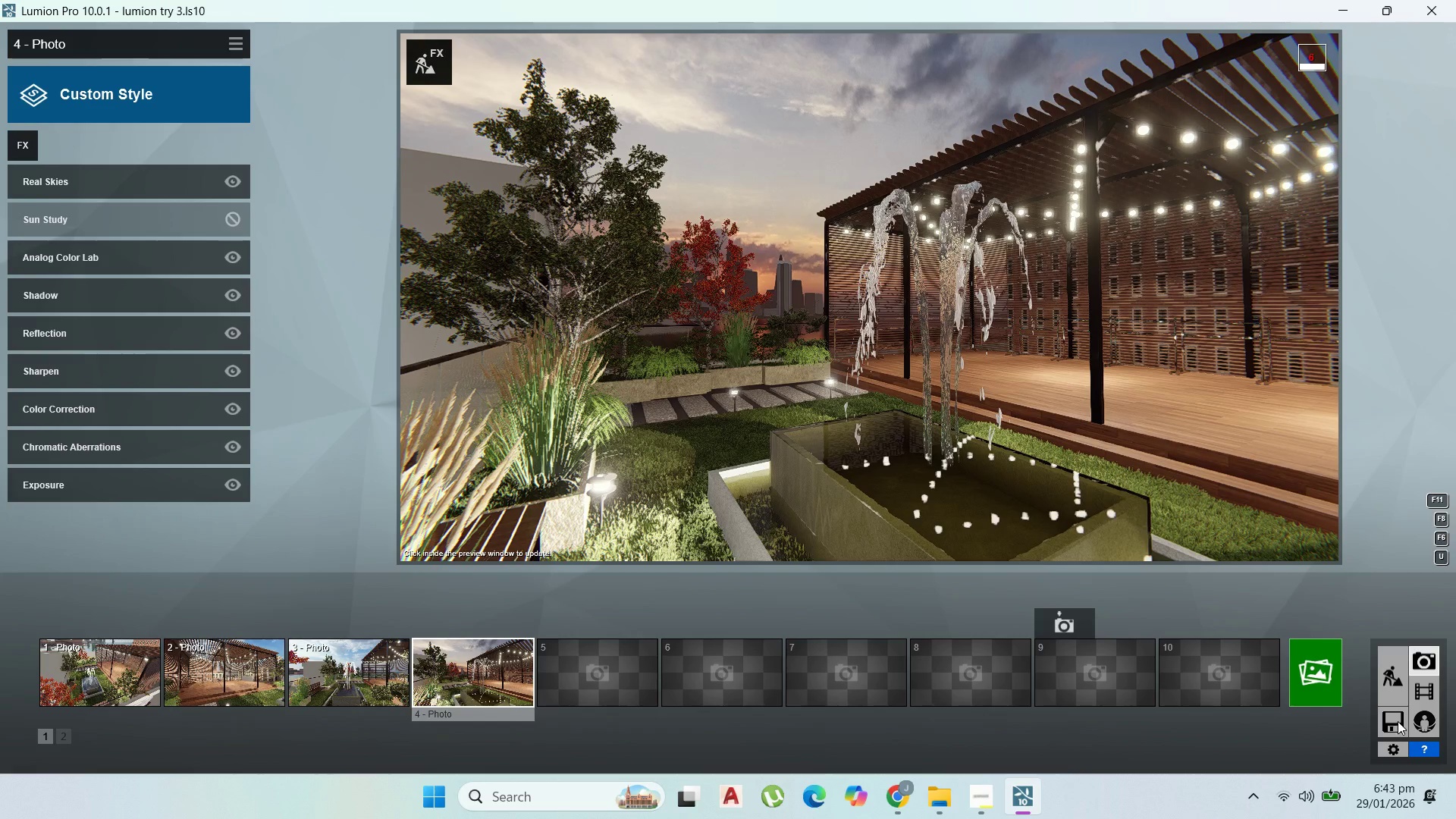 
mouse_move([1382, 730])
 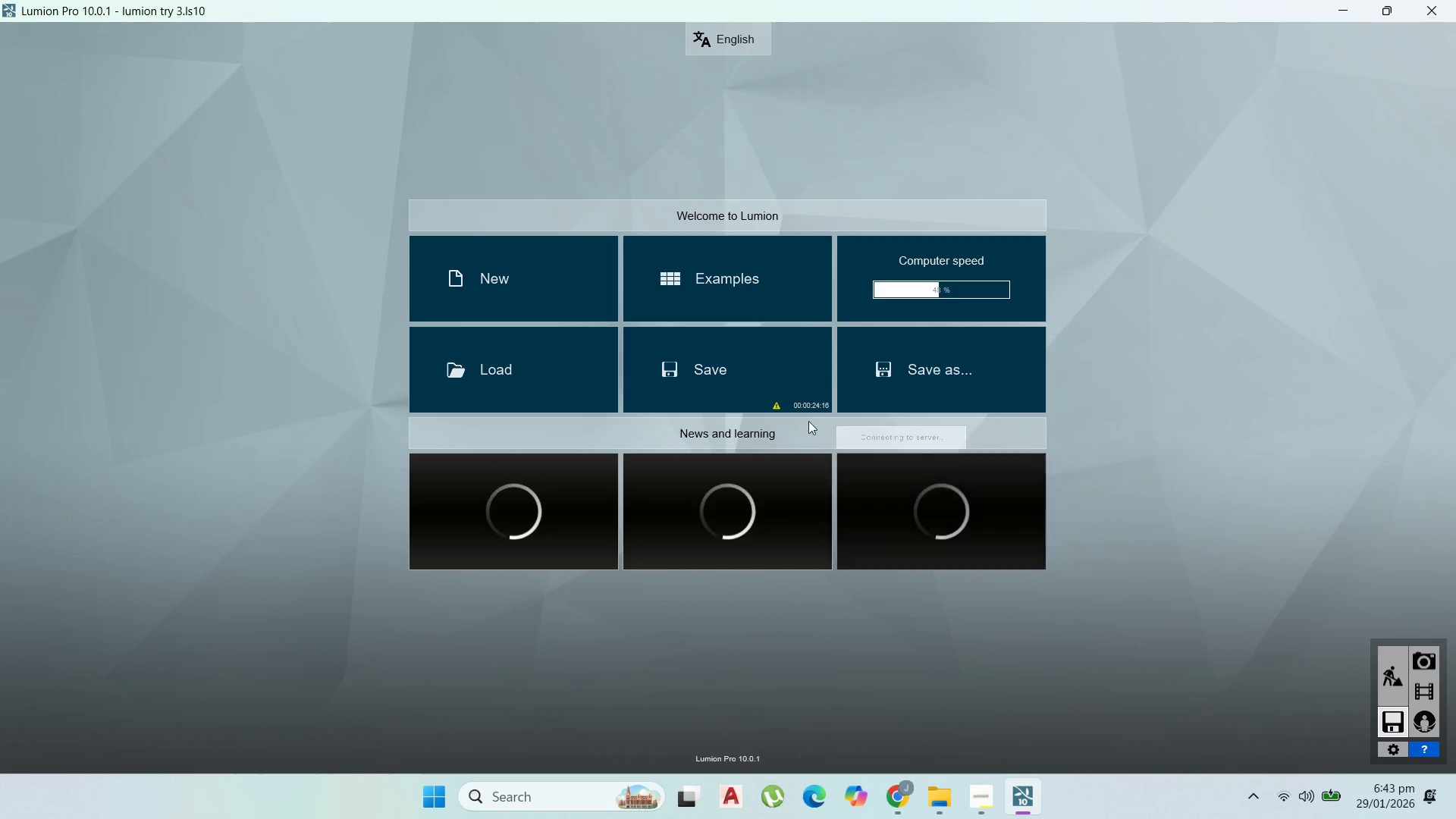 
left_click([790, 384])
 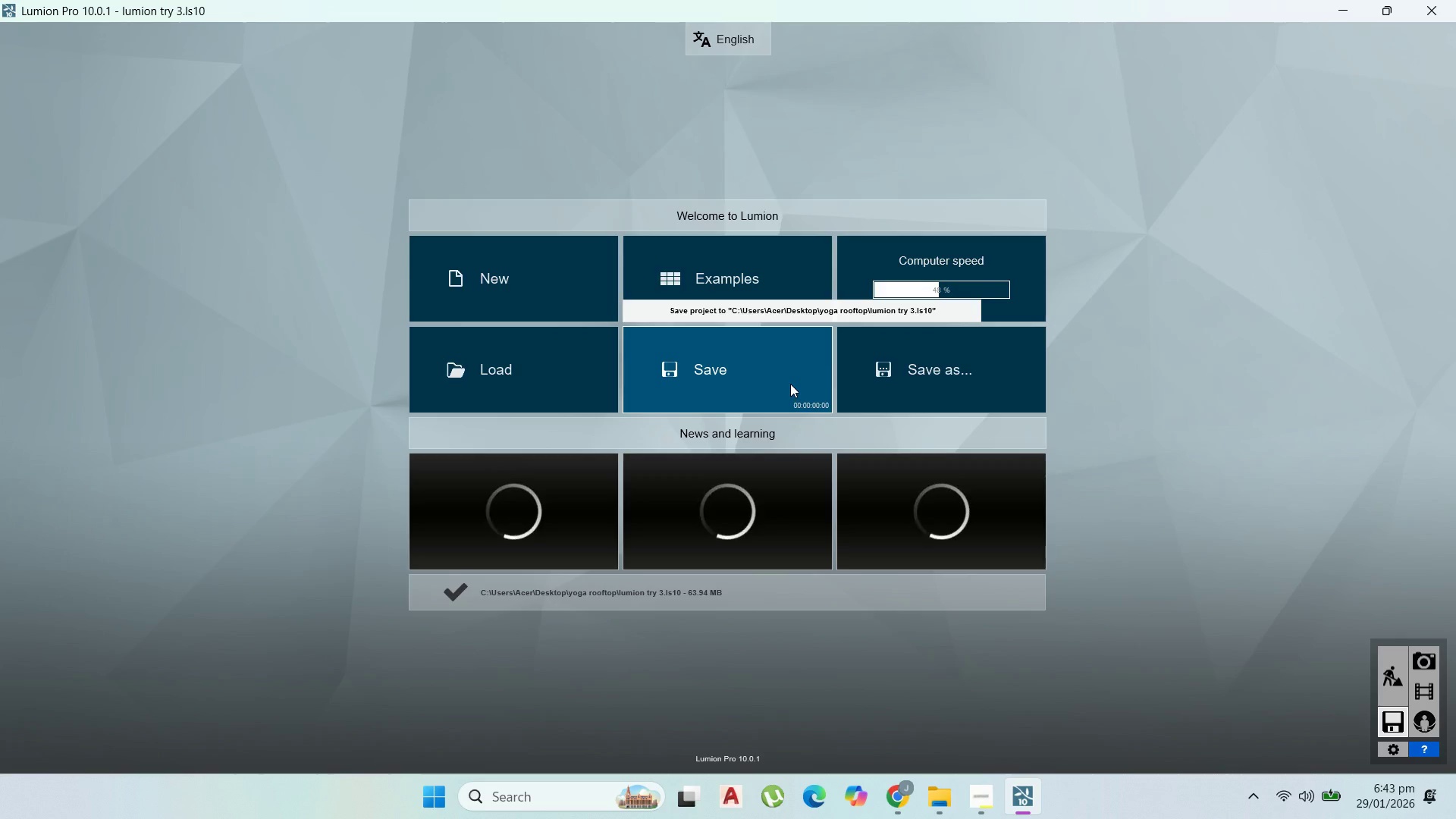 
wait(8.34)
 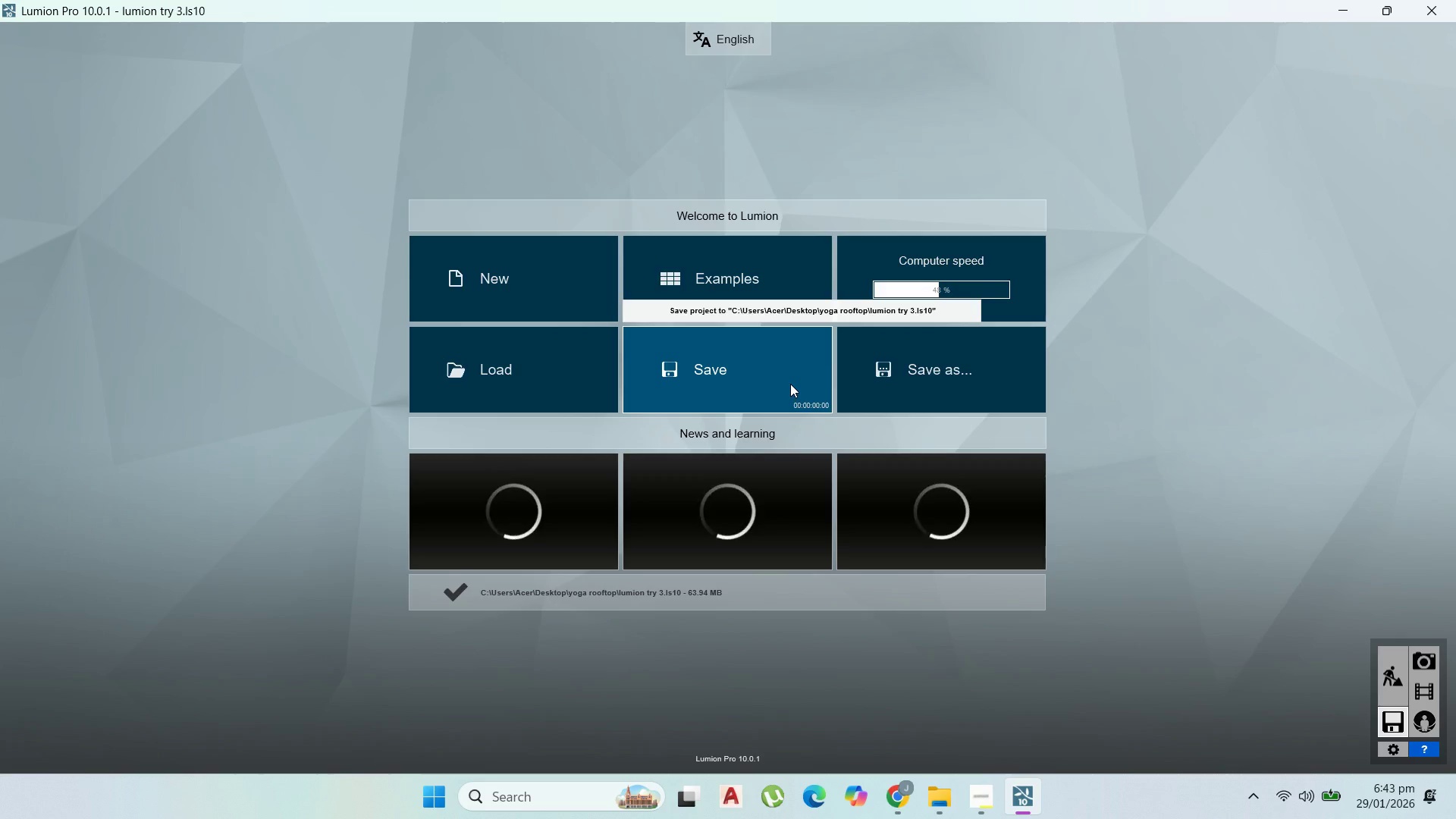 
left_click([1455, 0])
 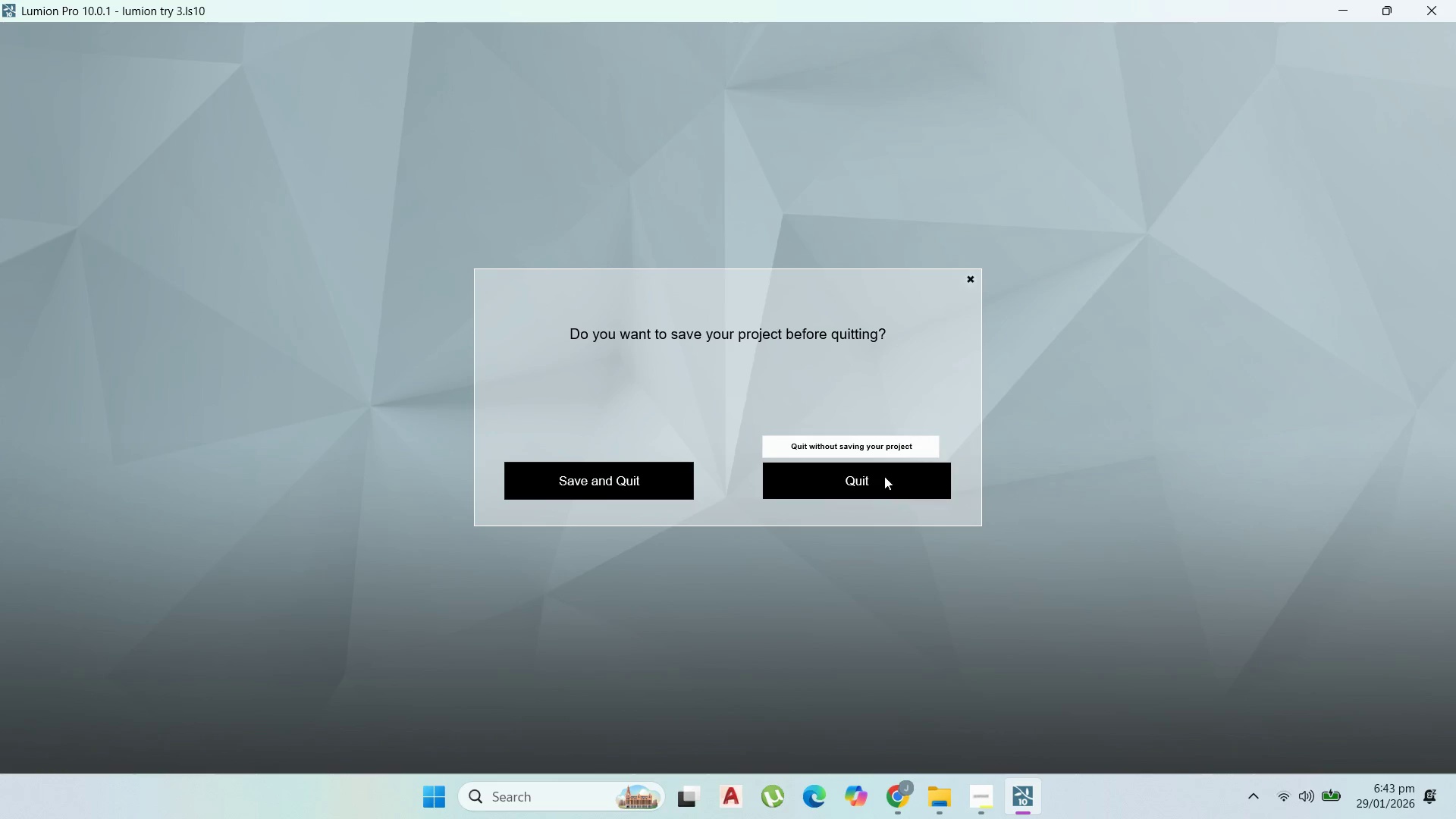 
double_click([882, 480])
 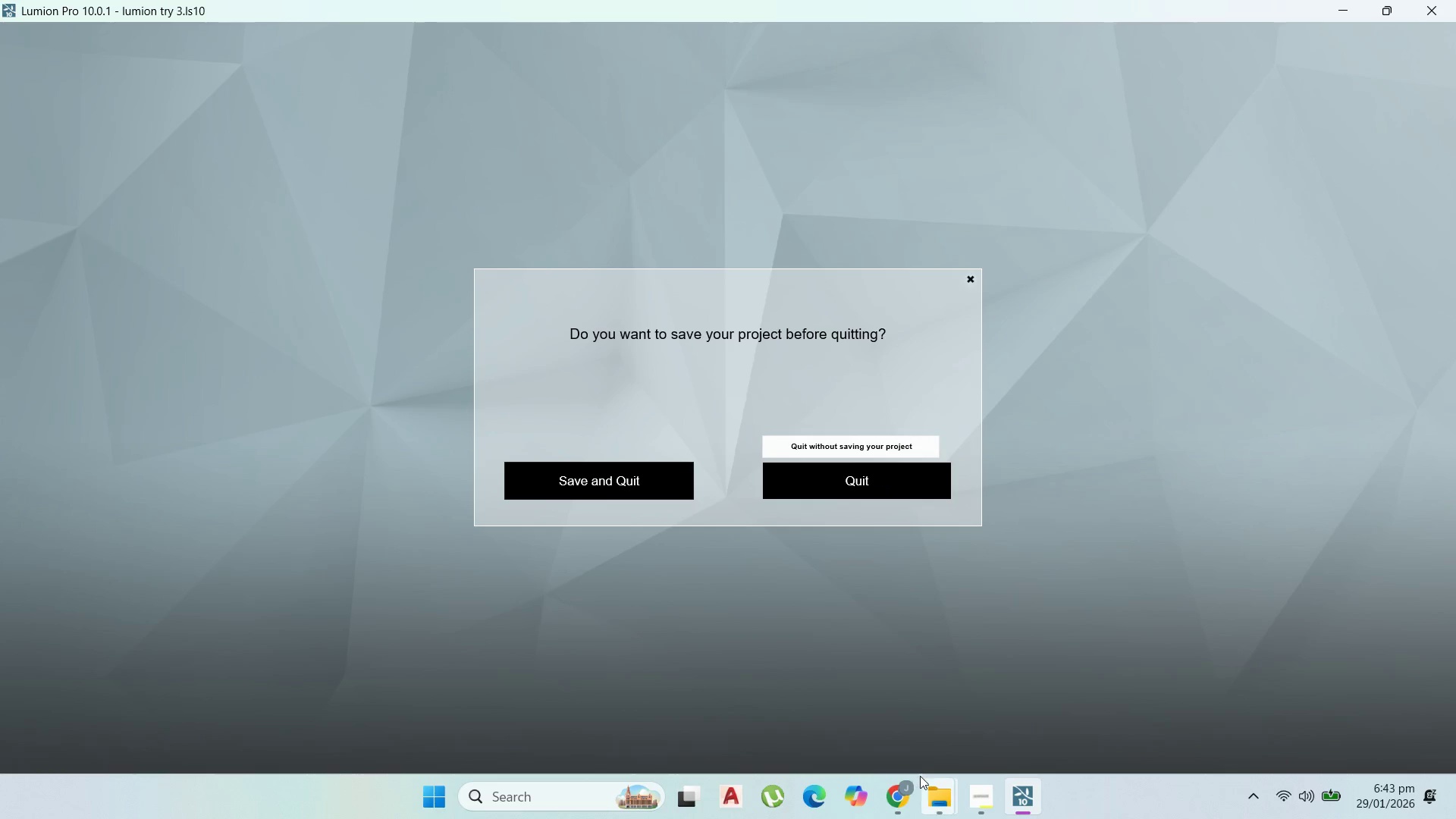 
left_click([930, 792])
 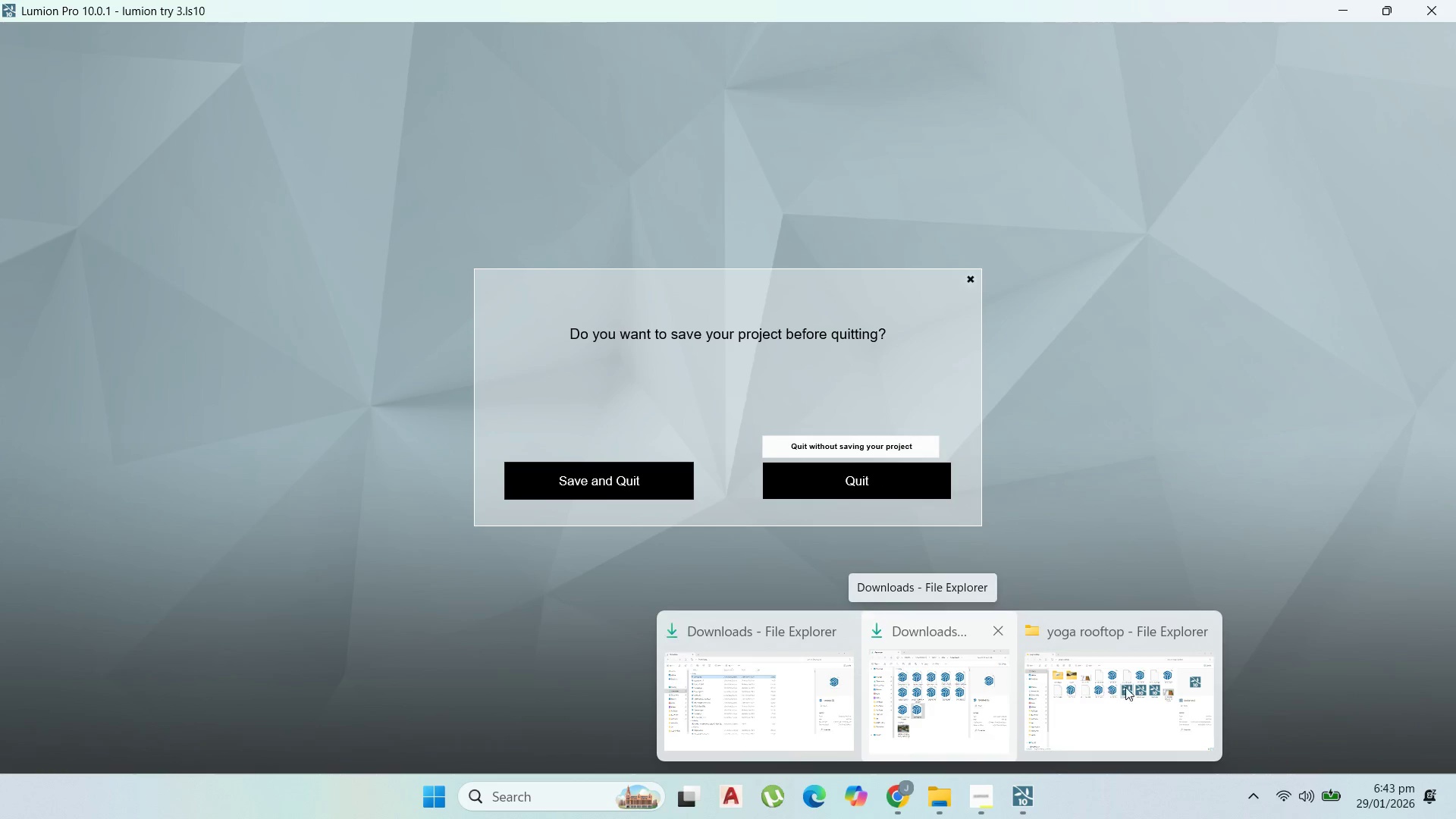 
left_click([1127, 689])
 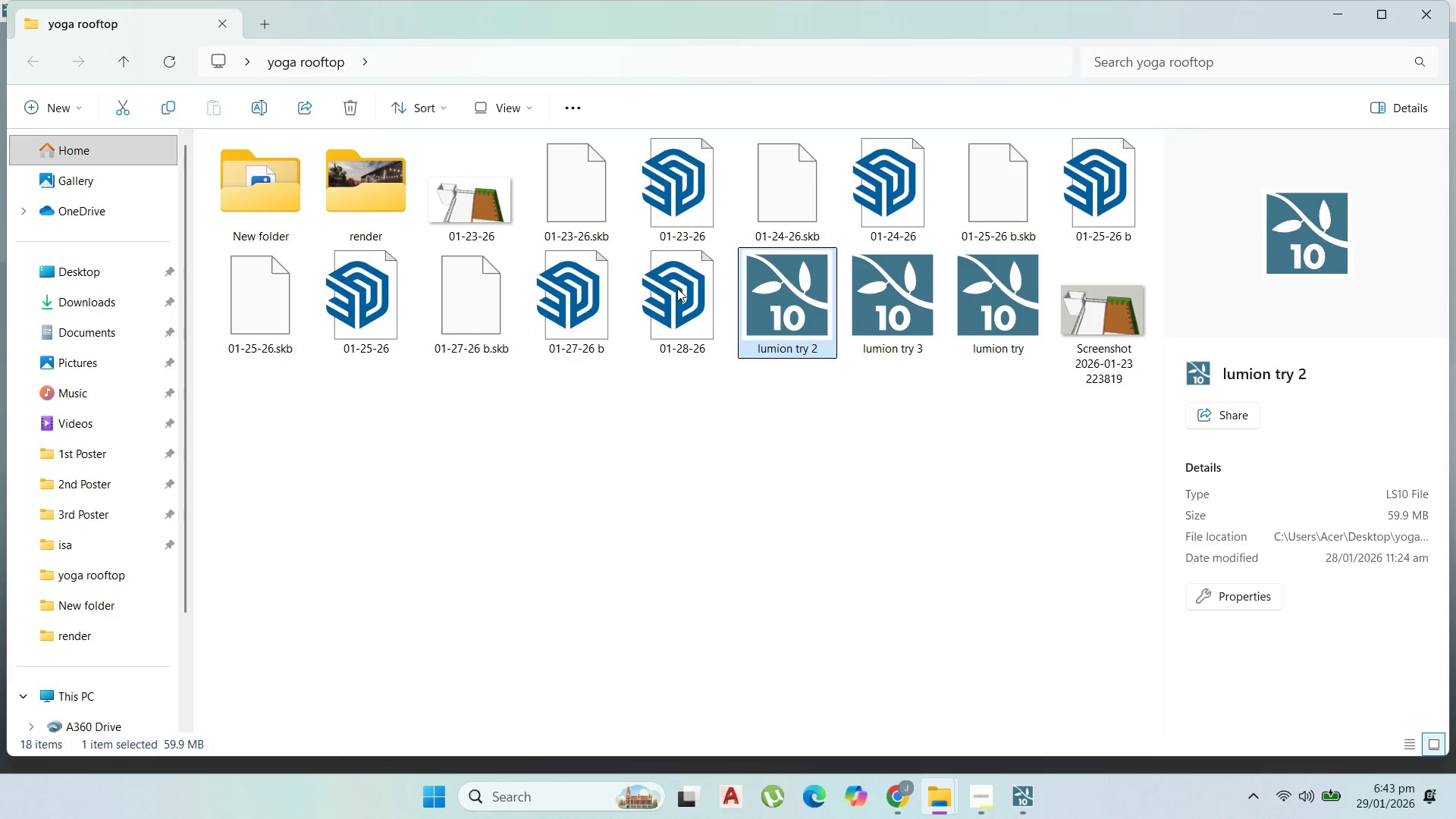 
left_click([678, 315])
 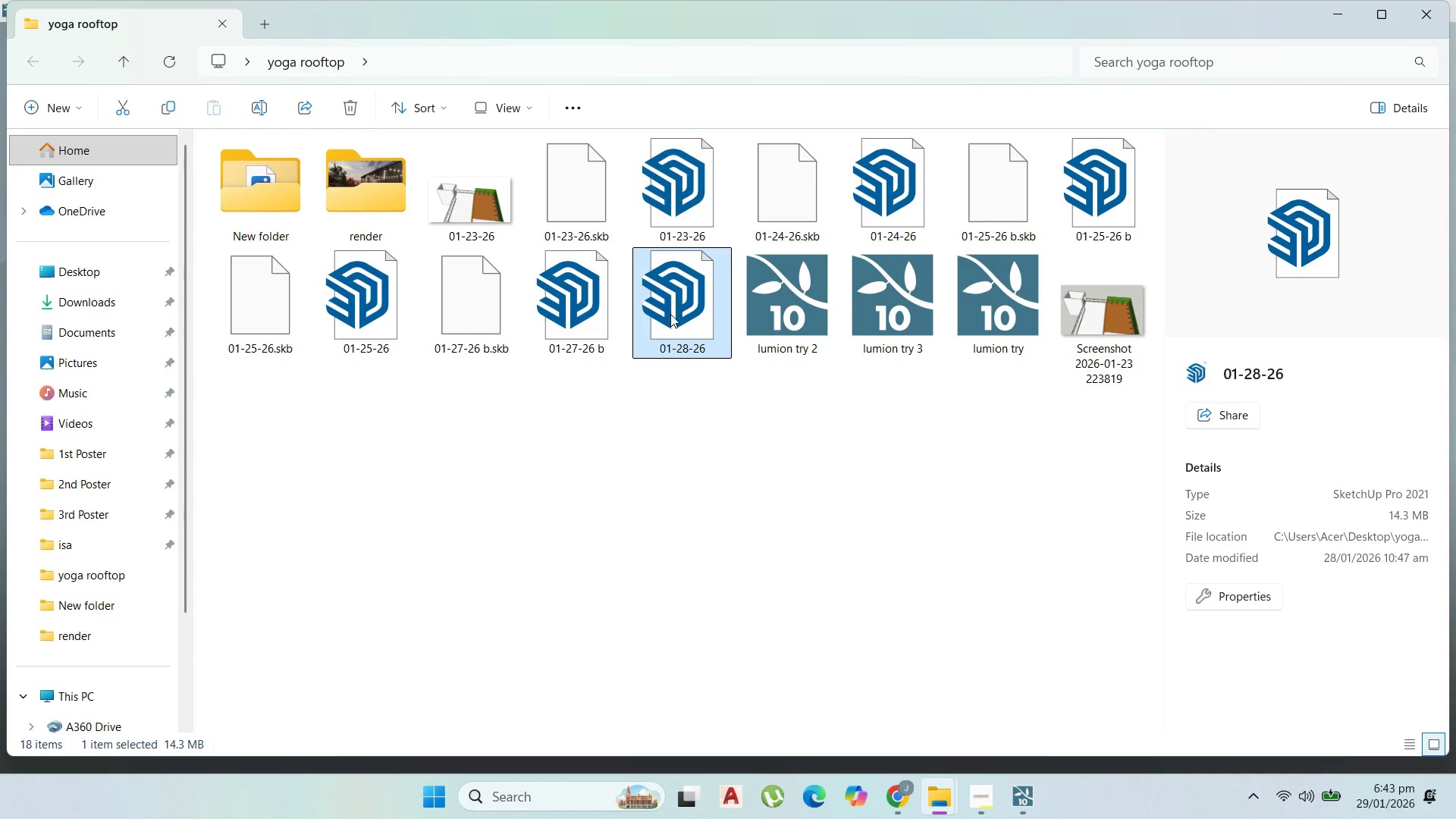 
double_click([668, 315])
 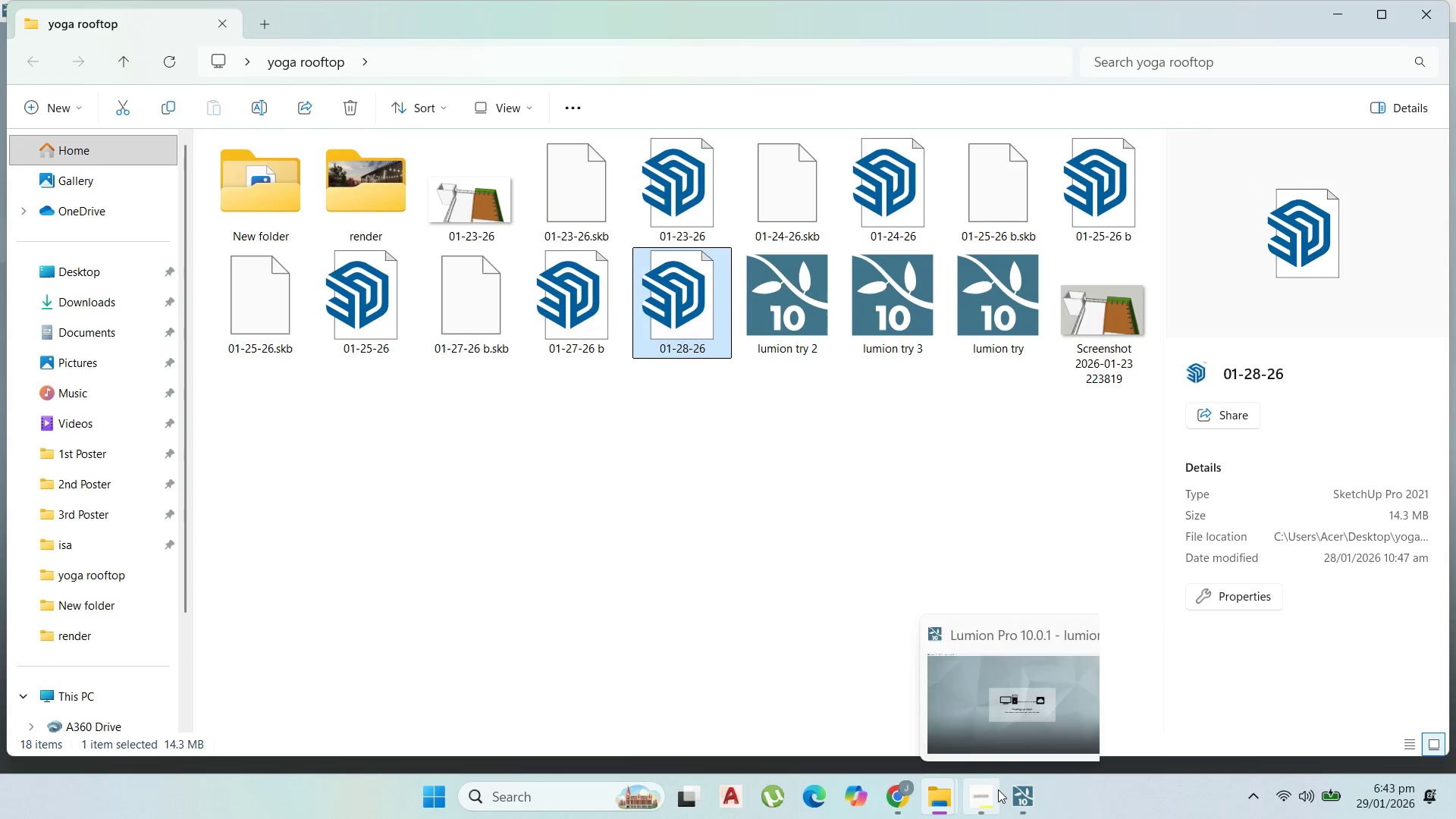 
left_click([993, 789])